 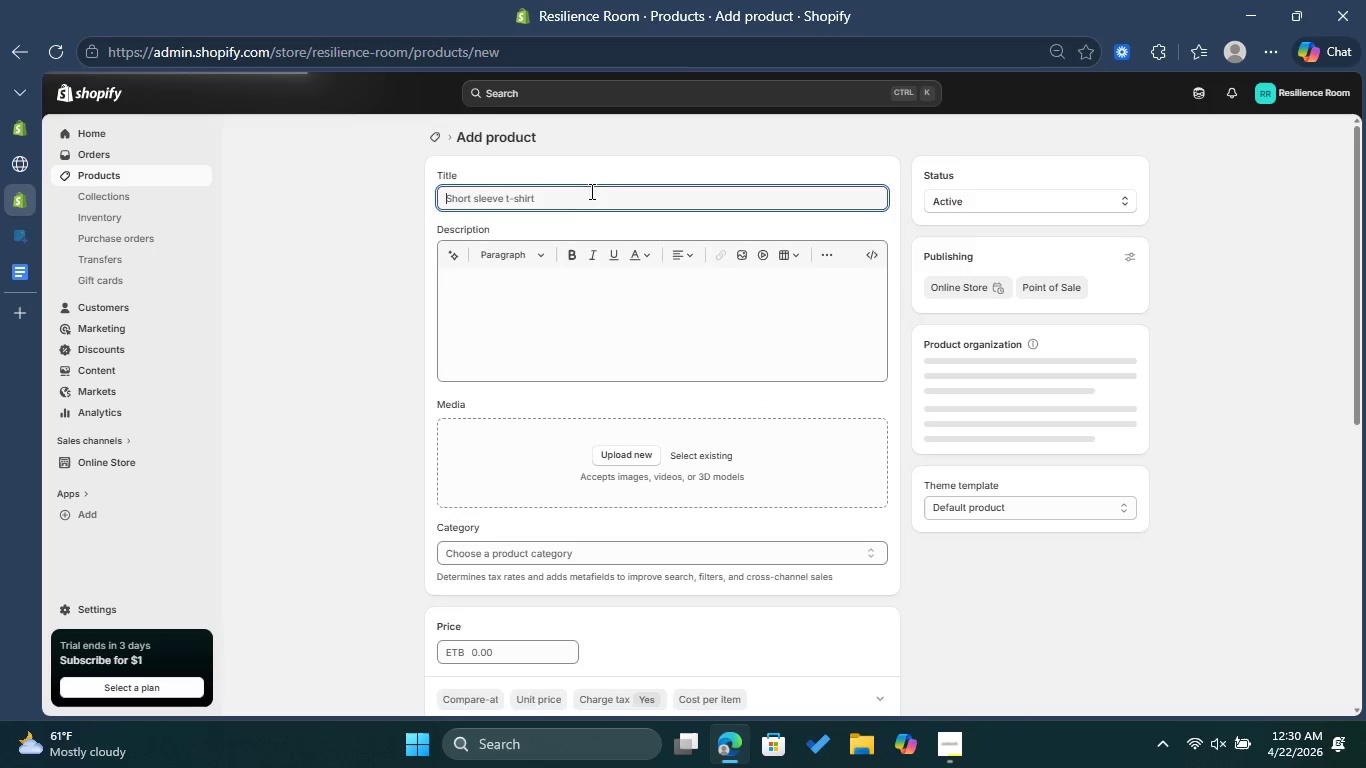 
key(Shift+ShiftLeft)
 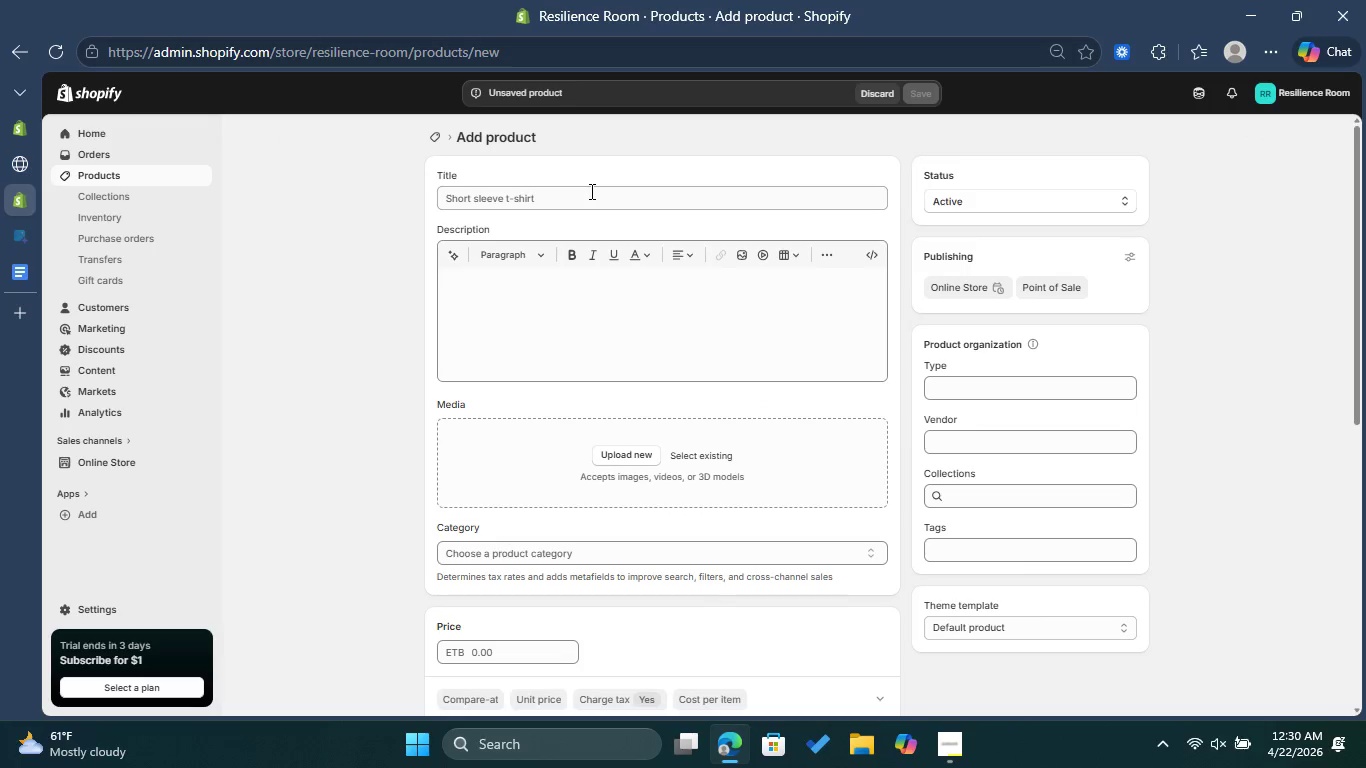 
key(Shift+E)
 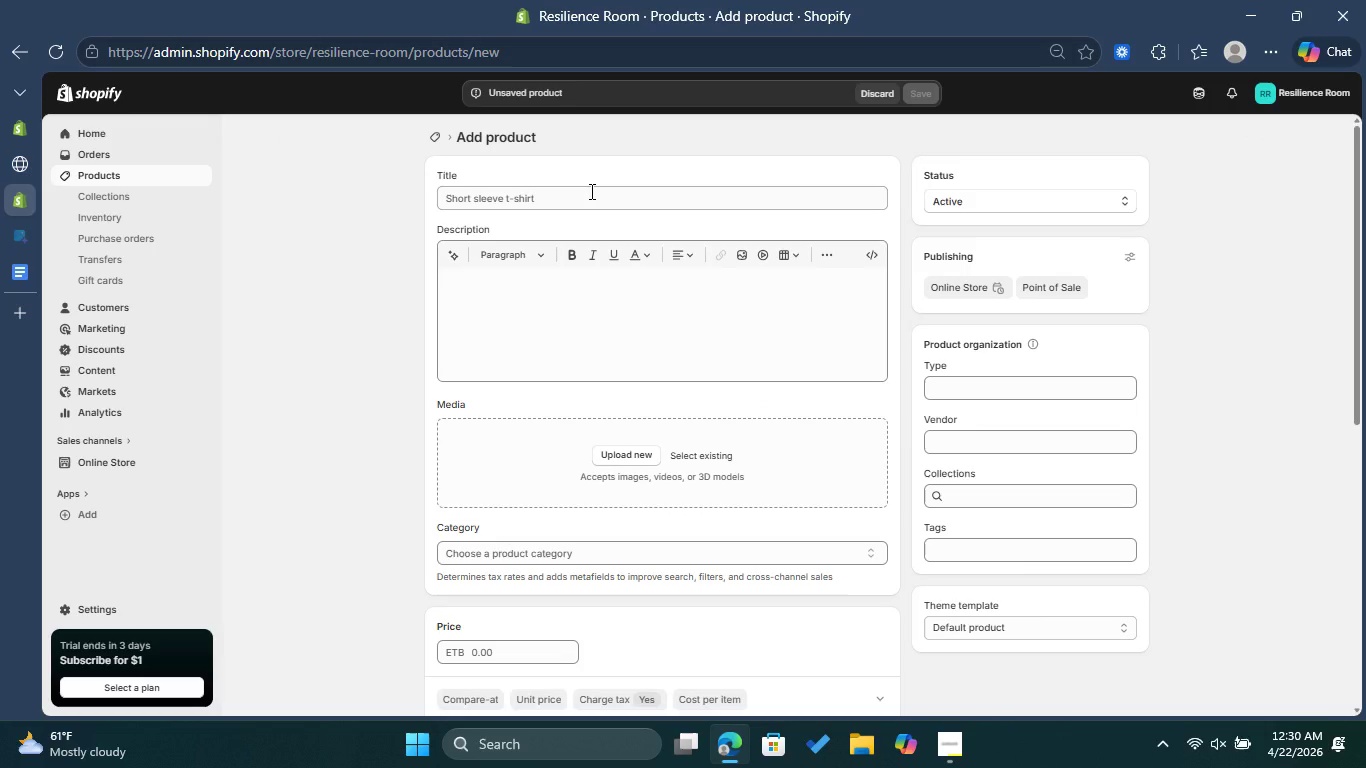 
left_click([590, 191])
 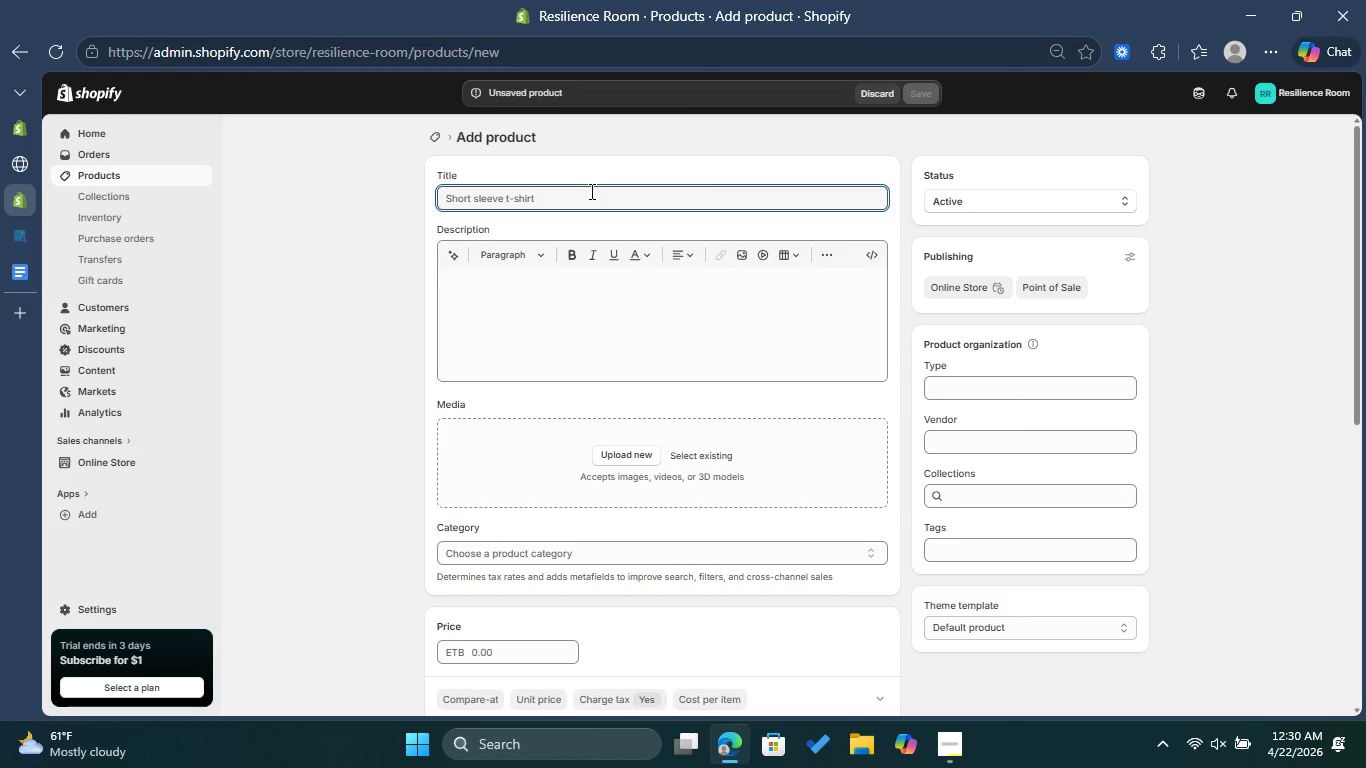 
type(Emotional Tracking Journal Mood & Behavior Logbook)
 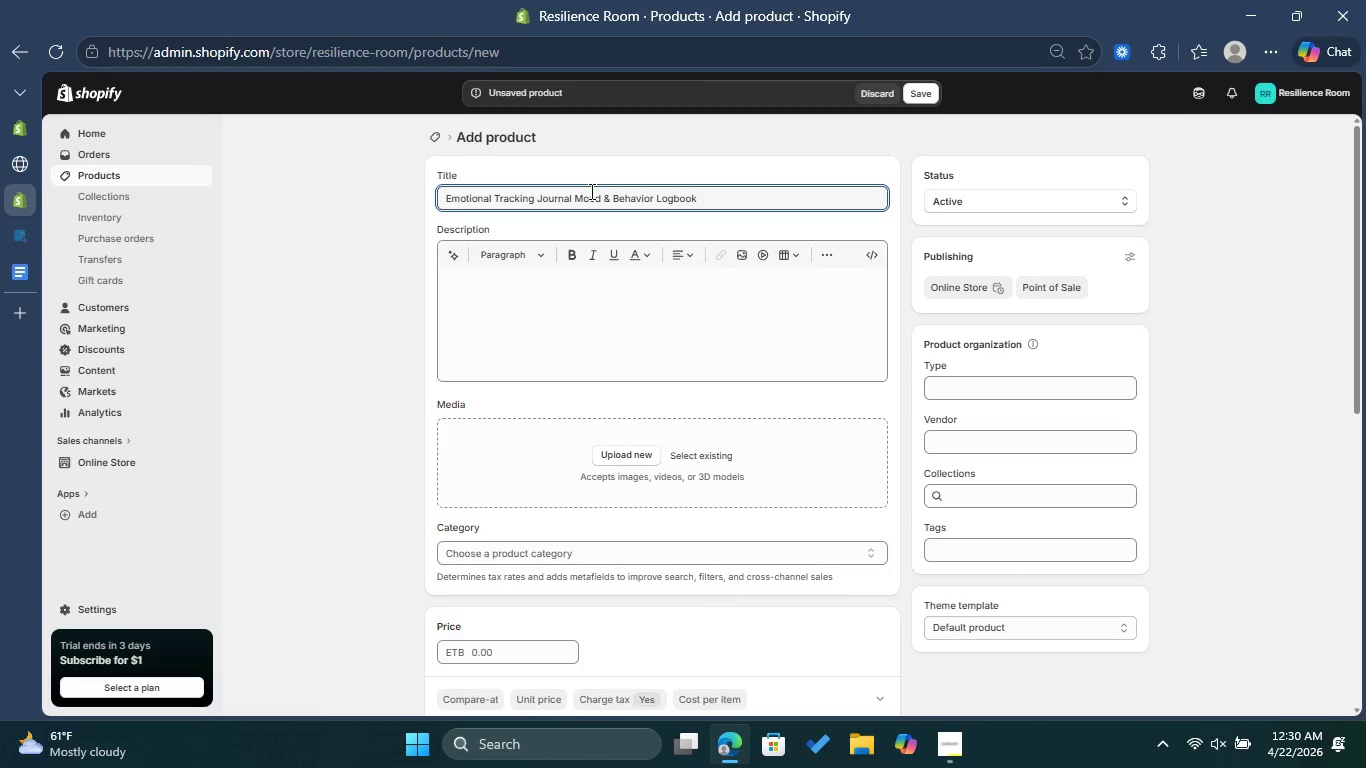 
left_click([576, 302])
 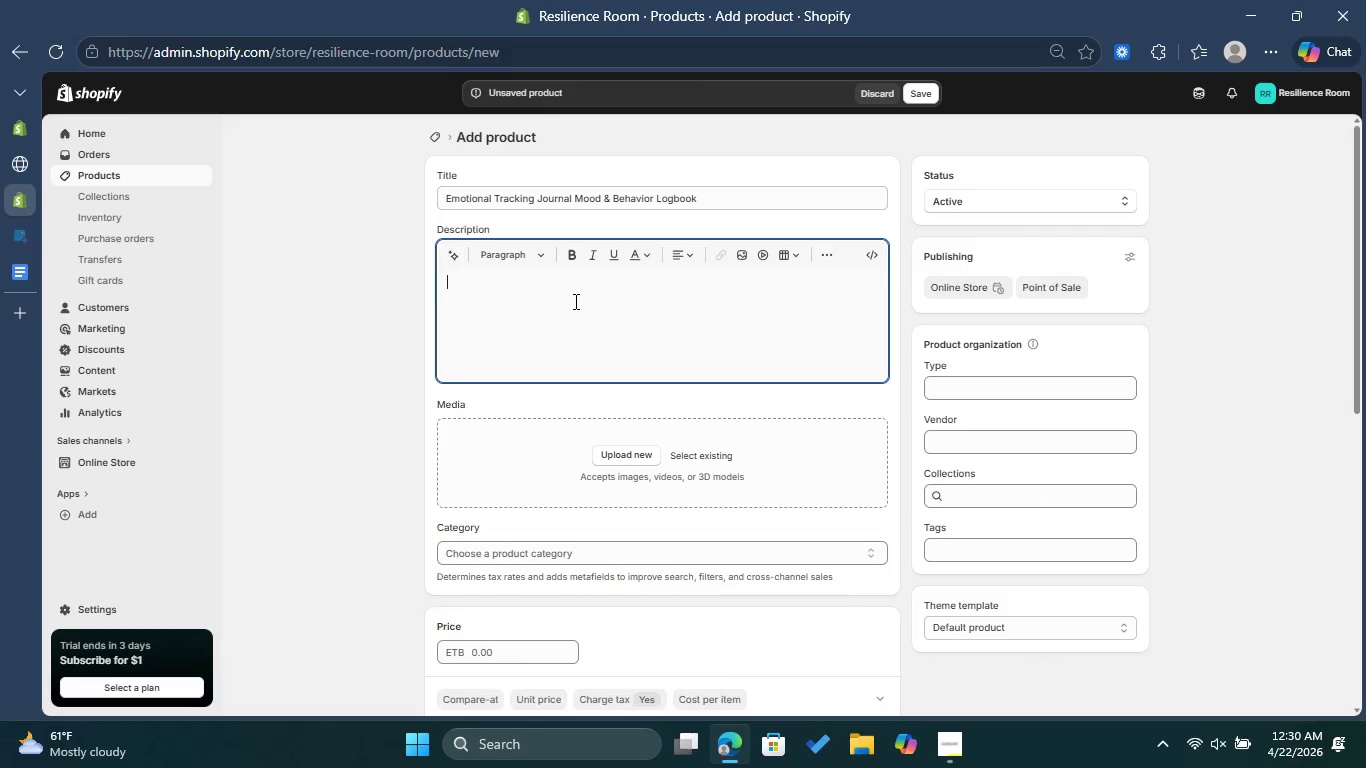 
left_click([534, 246])
 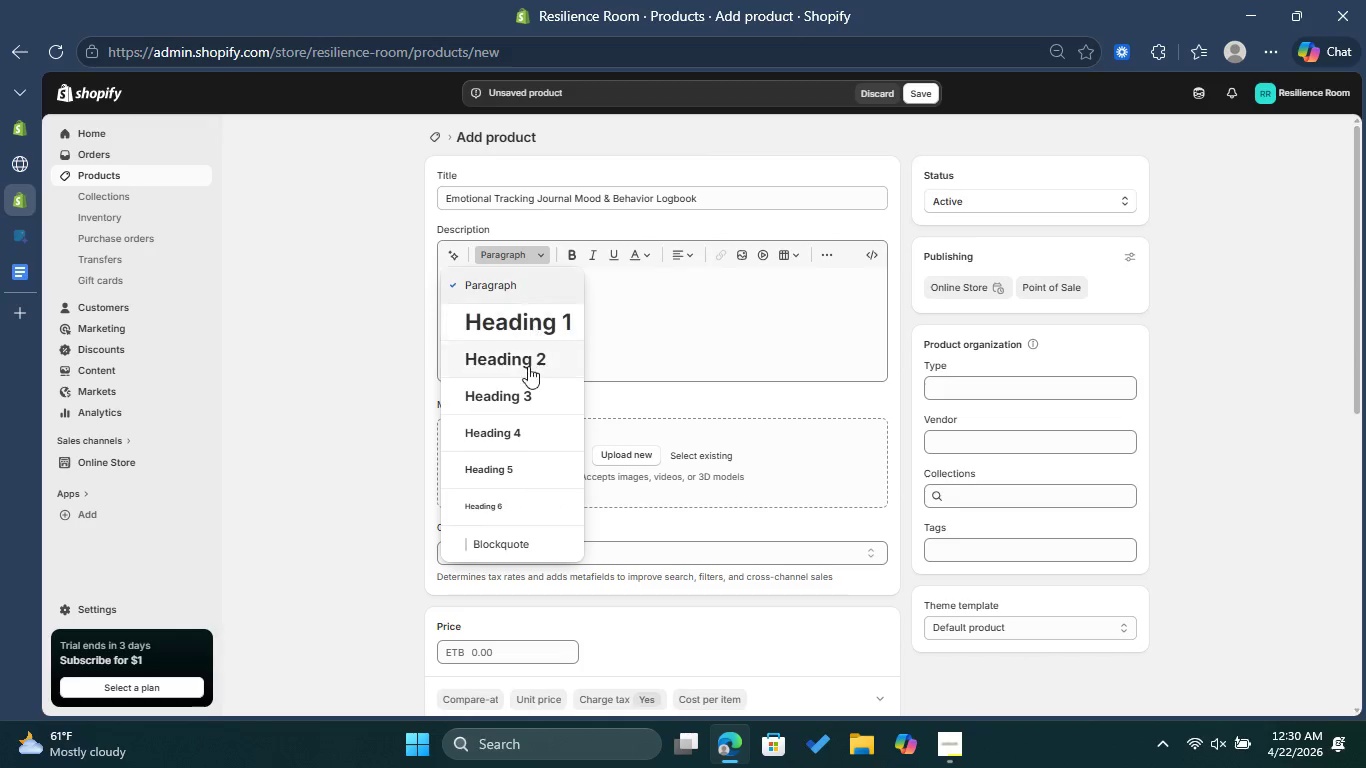 
left_click([520, 402])
 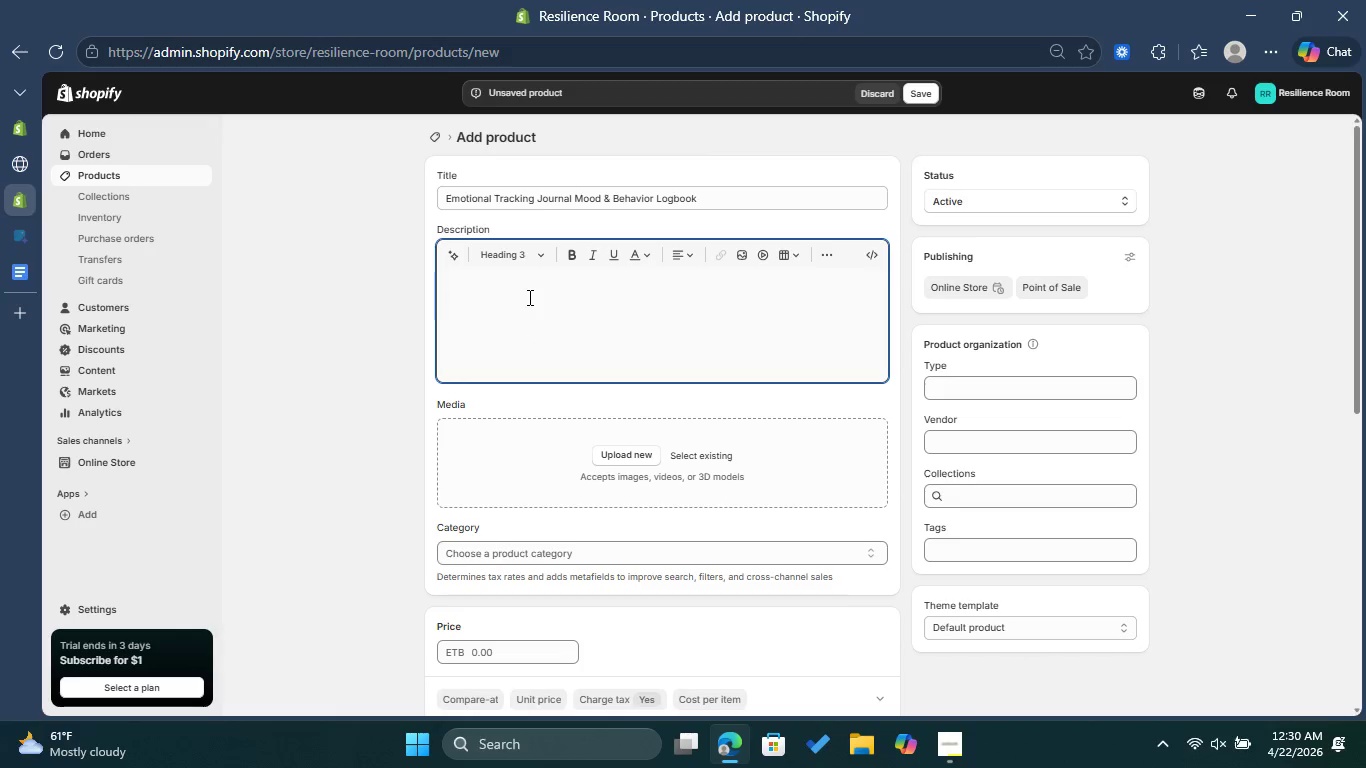 
type(Clinical Overview )
 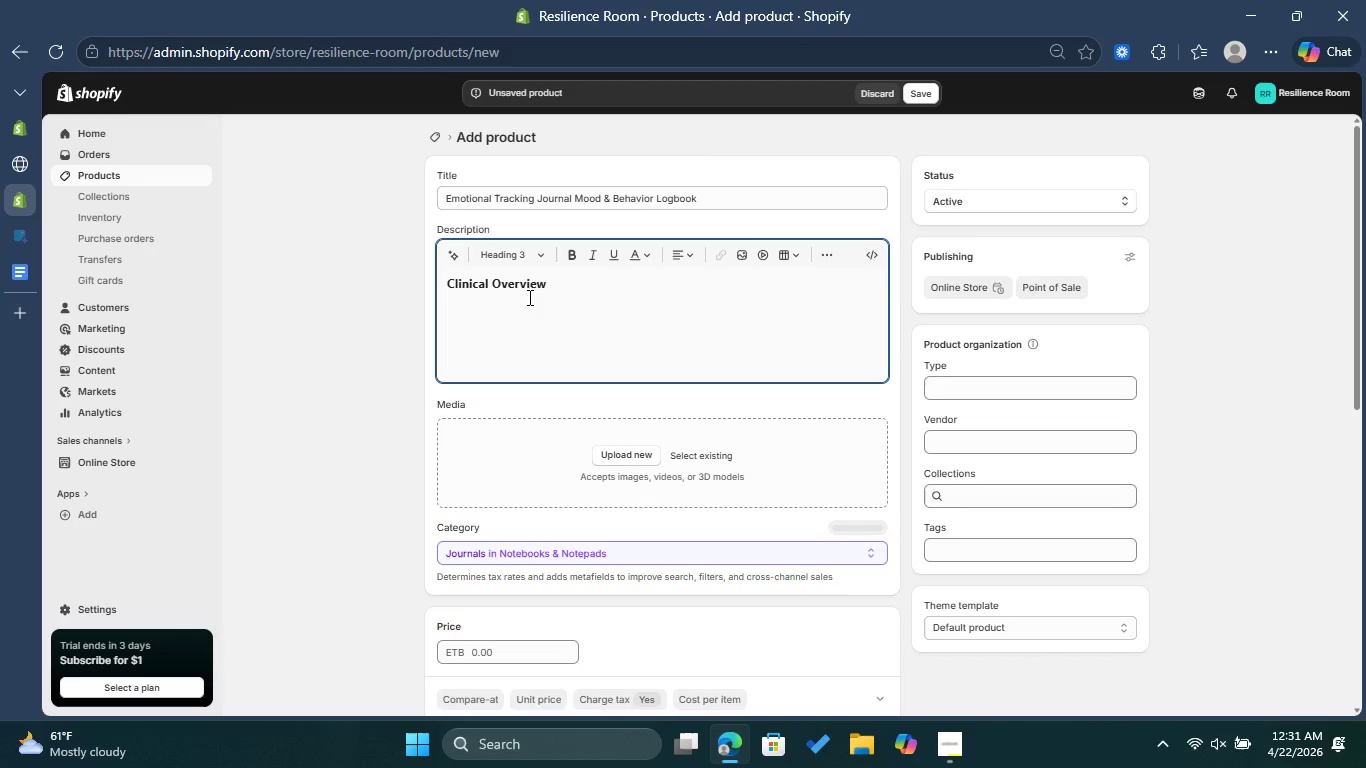 
key(Enter)
 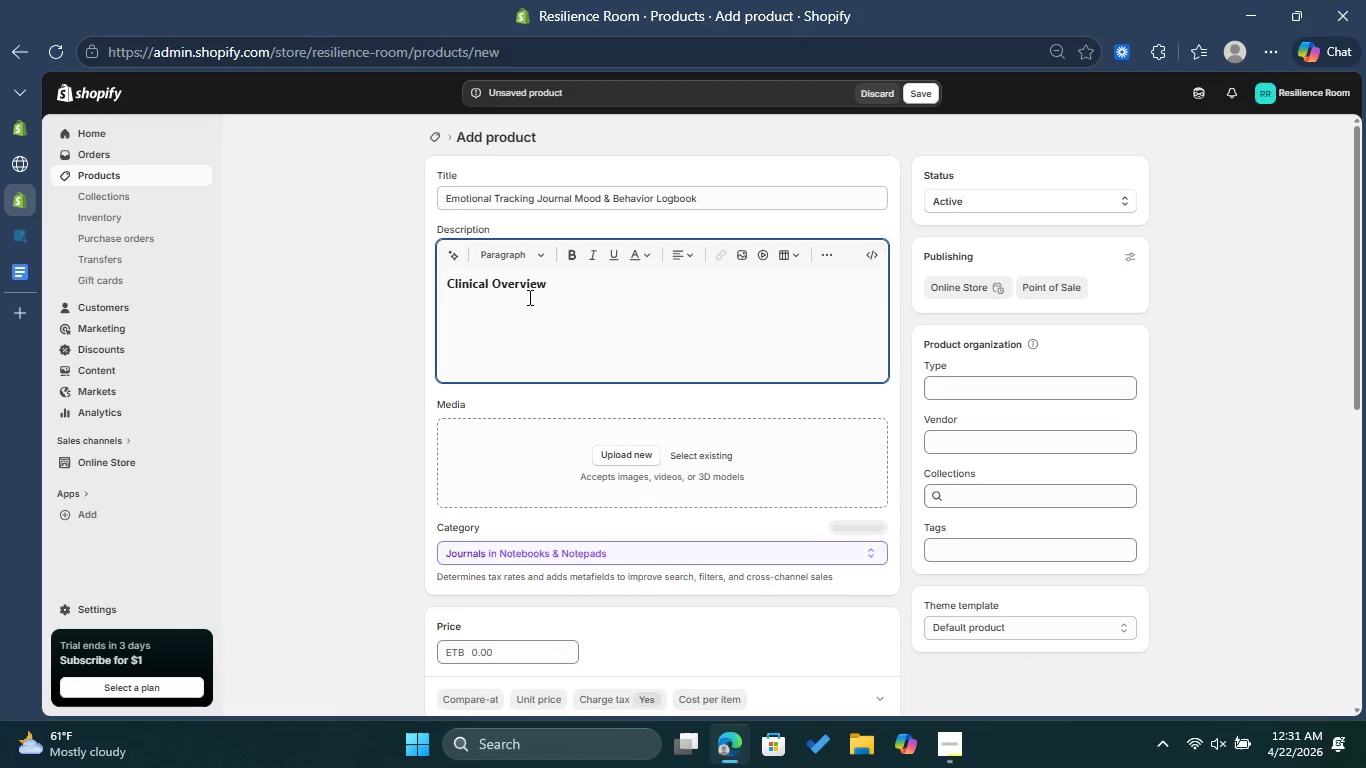 
type(This emotional tracking jurnal )
key(Backspace)
key(Backspace)
key(Backspace)
key(Backspace)
key(Backspace)
key(Backspace)
type(ournal )
 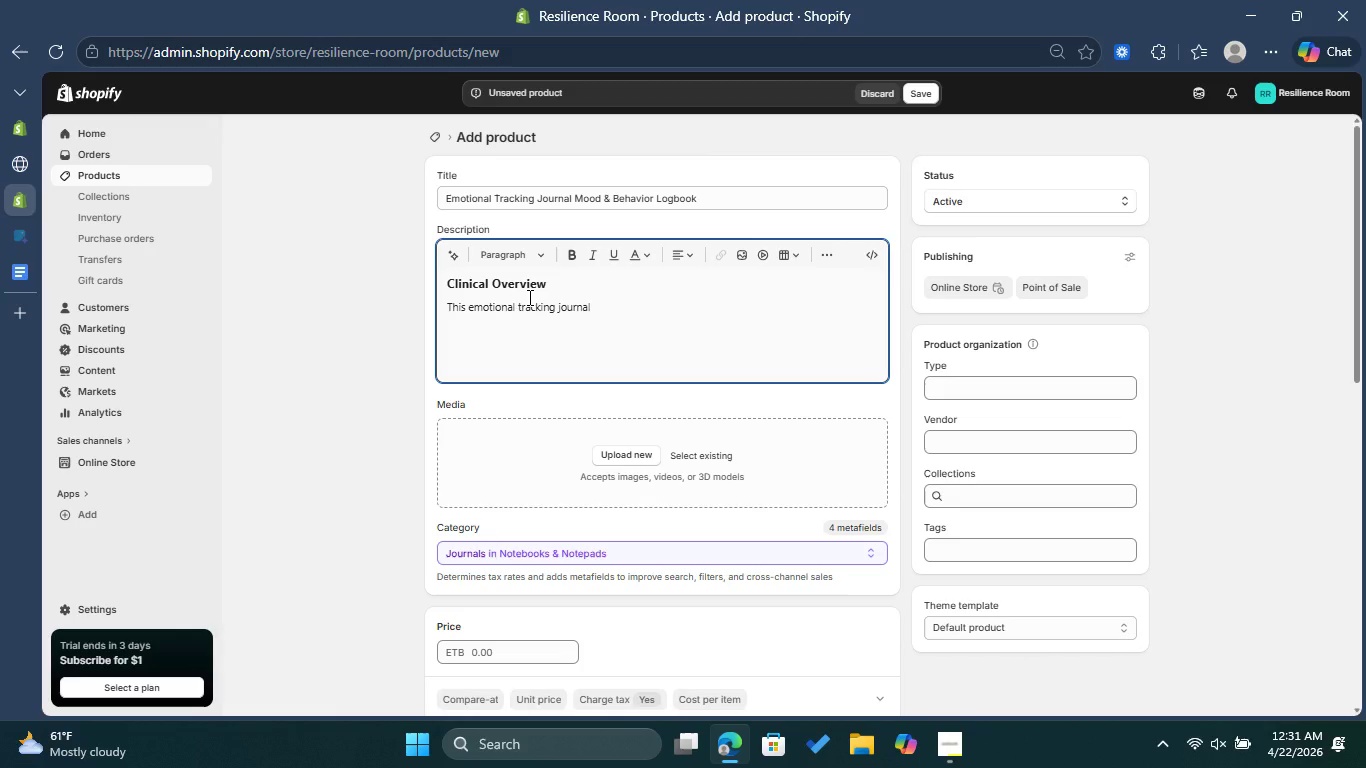 
type(allows individuals to documnt )
key(Backspace)
key(Backspace)
key(Backspace)
type(em)
key(Backspace)
type(nt )
 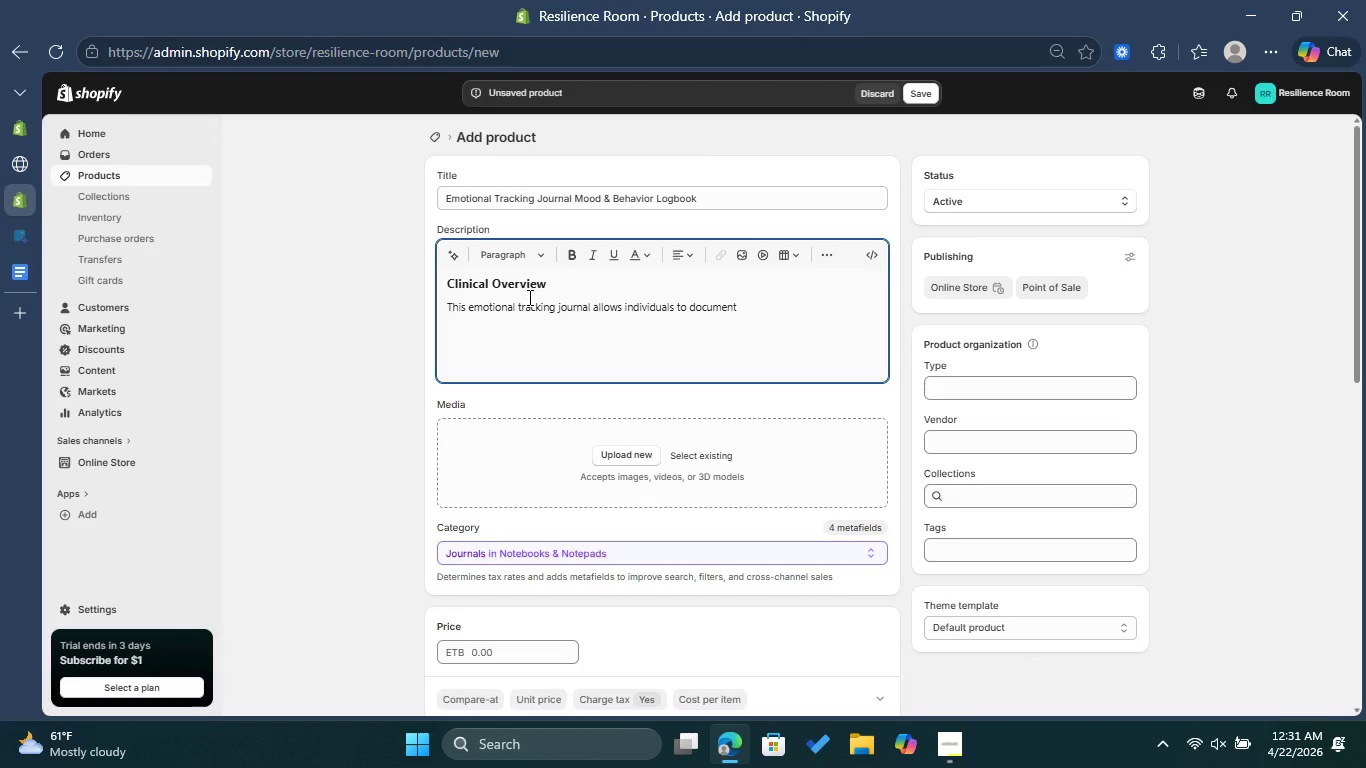 
type(mood patterns )
key(Backspace)
type(, triggers )
key(Backspace)
type(, and )
 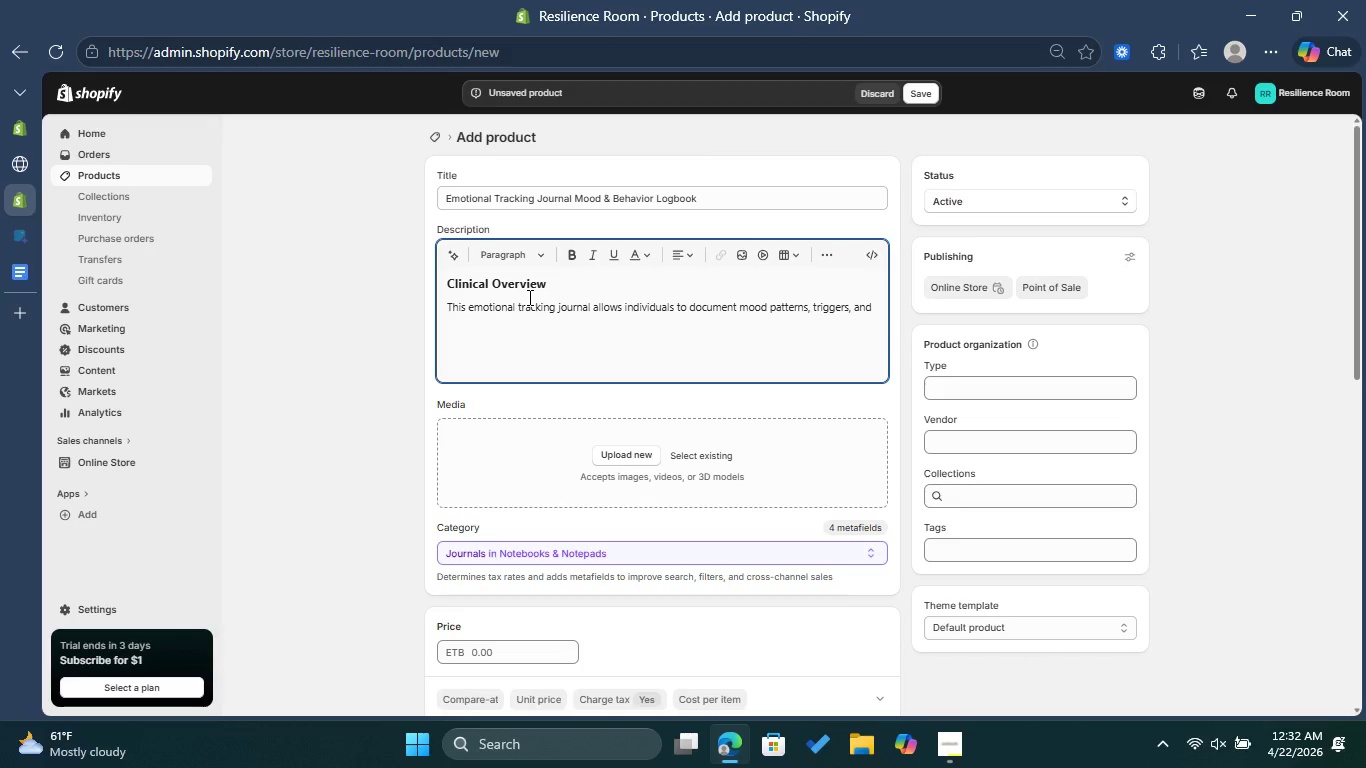 
type(behavioural rea)
key(Backspace)
type(a)
key(Backspace)
type(sponses over time.It hat)
key(Backspace)
type(s )
 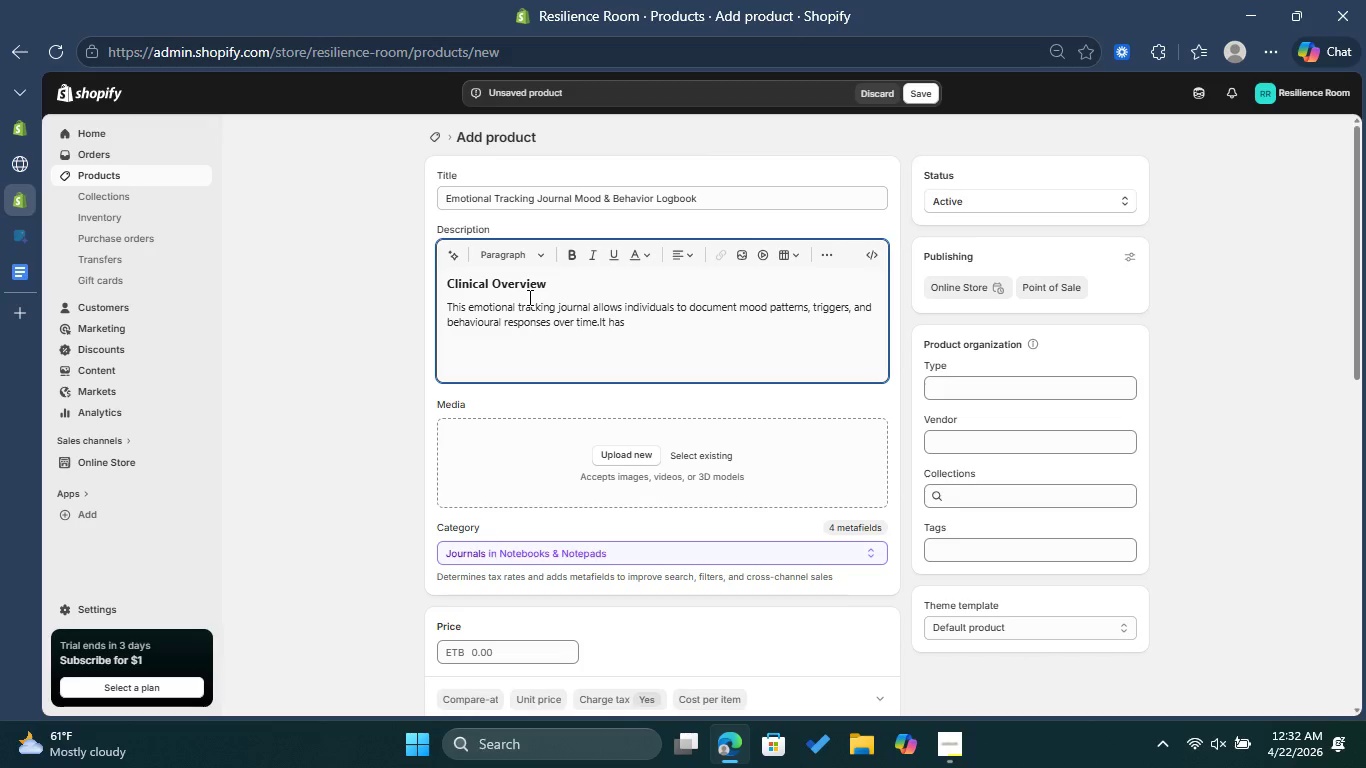 
key(Backspace)
 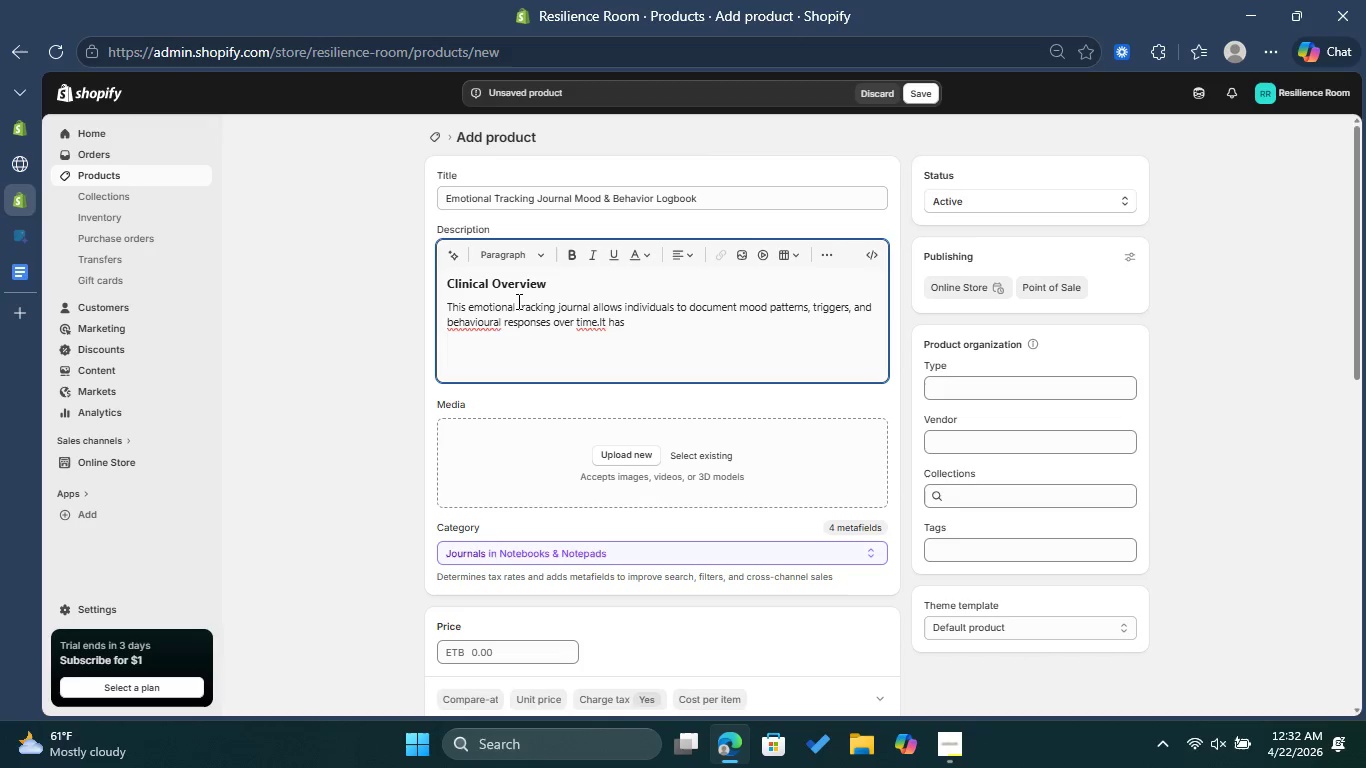 
left_click([478, 328])
 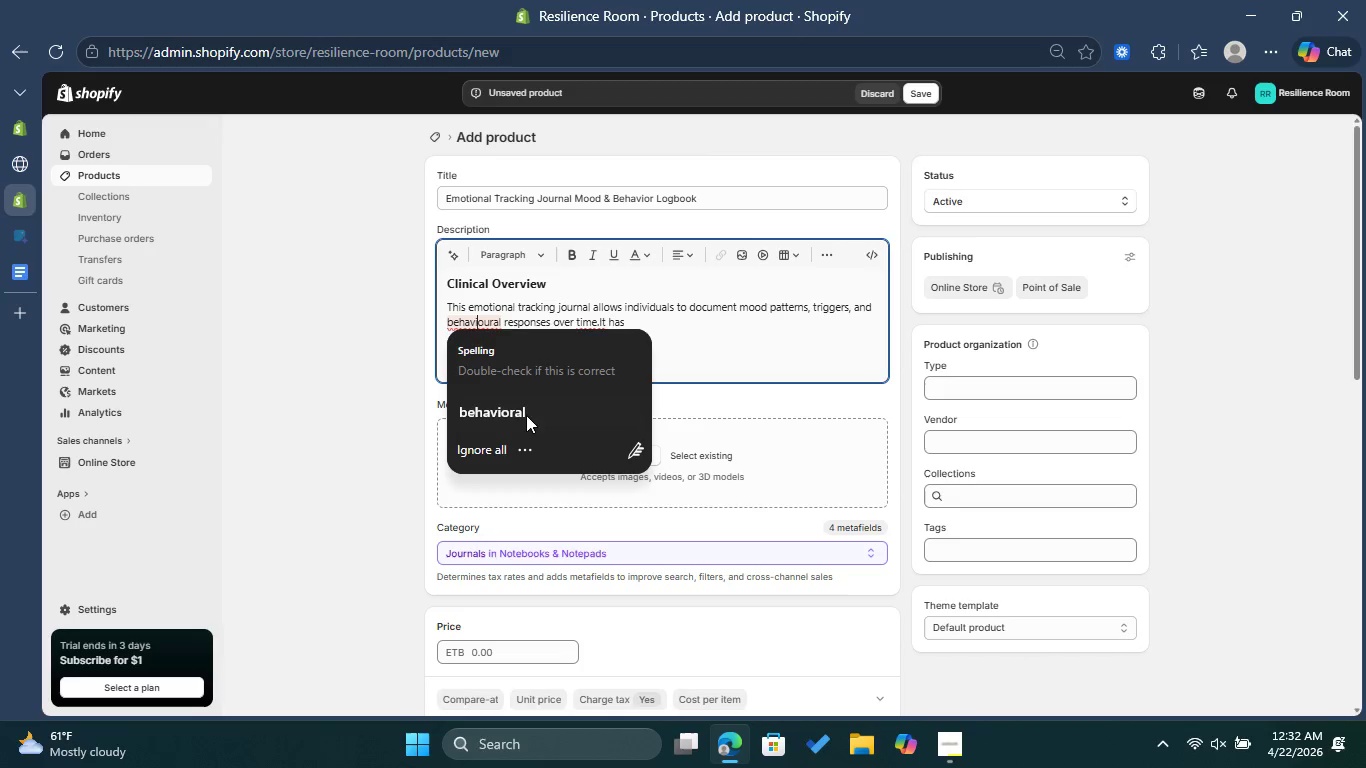 
left_click([524, 420])
 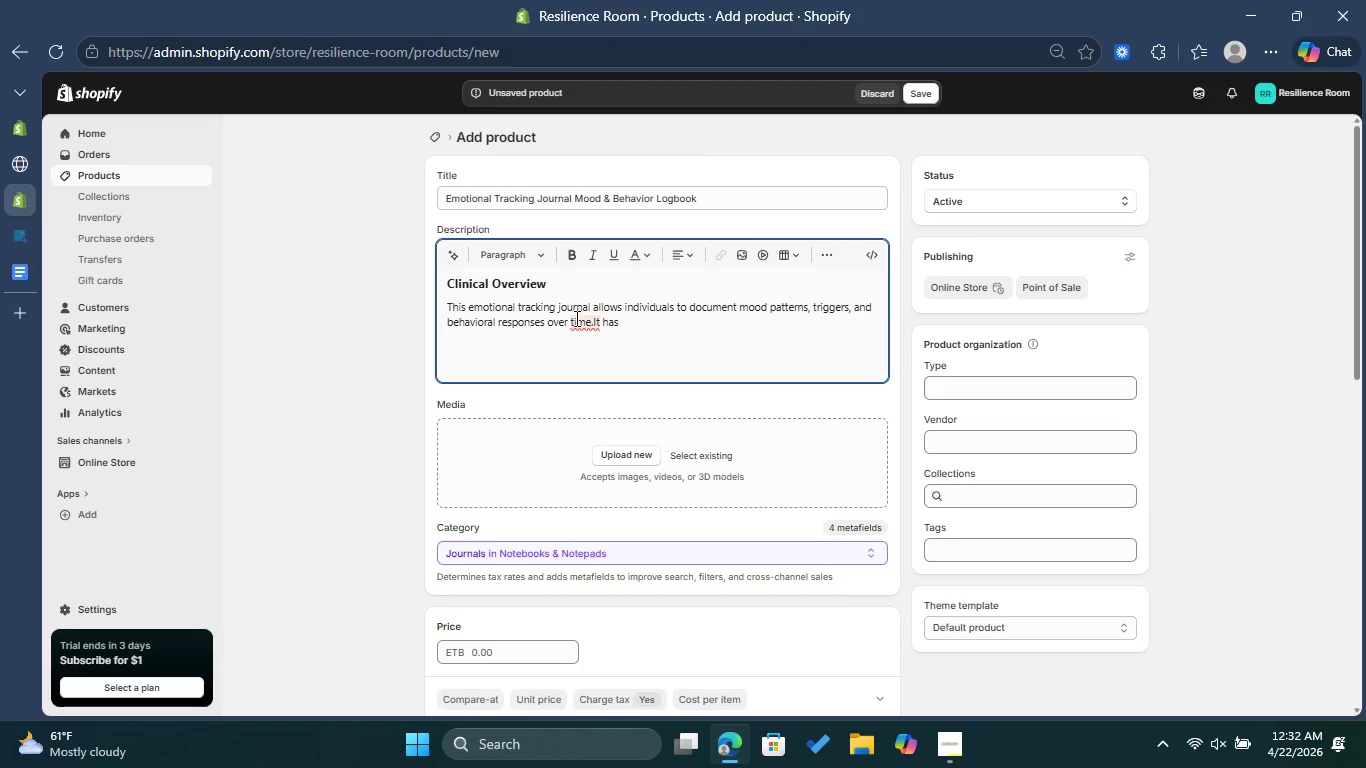 
left_click([575, 318])
 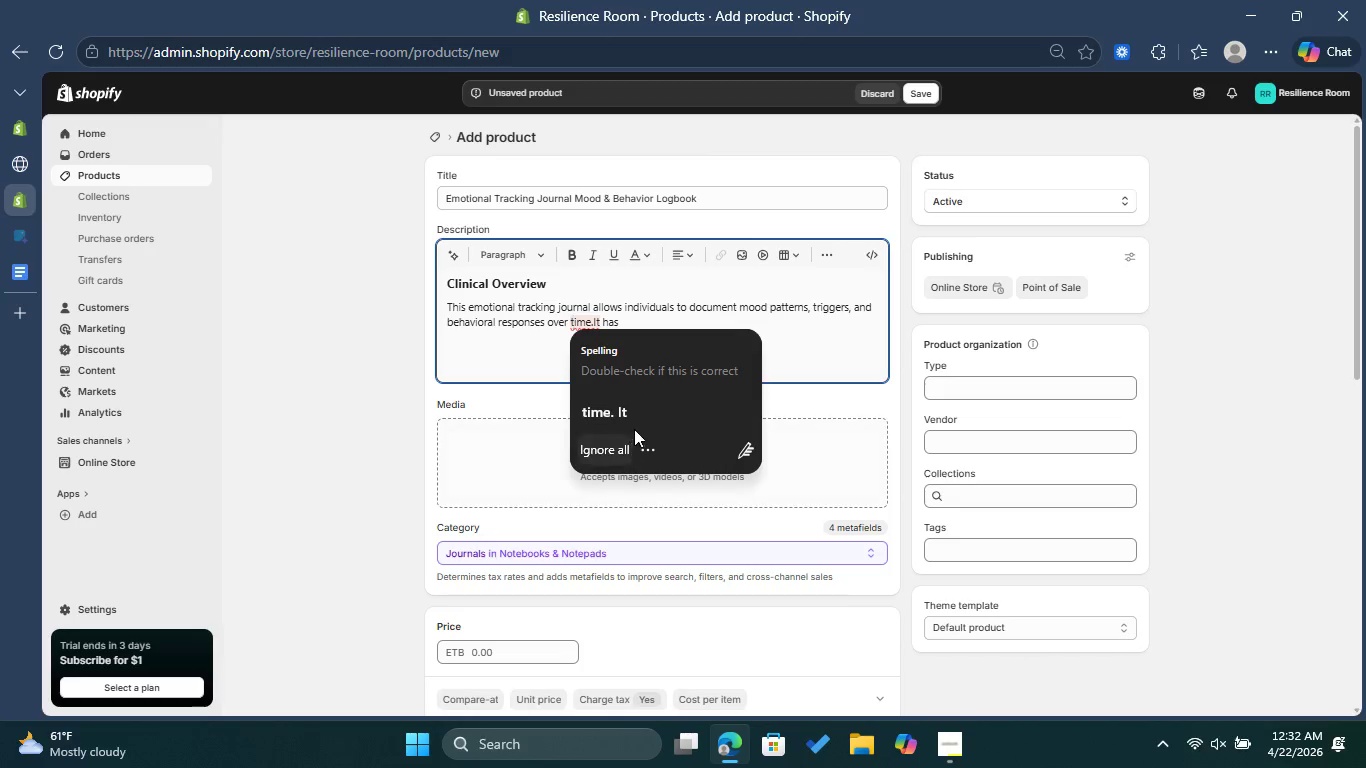 
left_click([634, 424])
 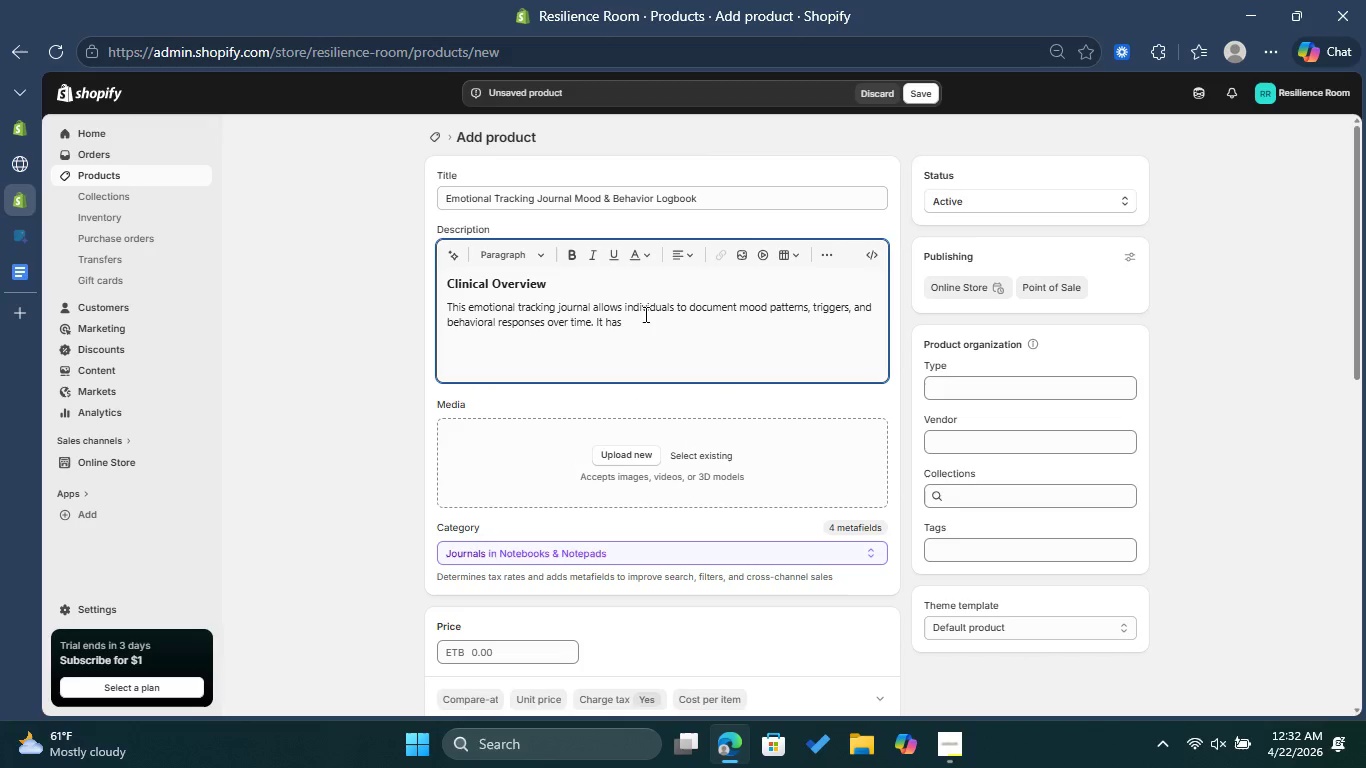 
left_click([644, 318])
 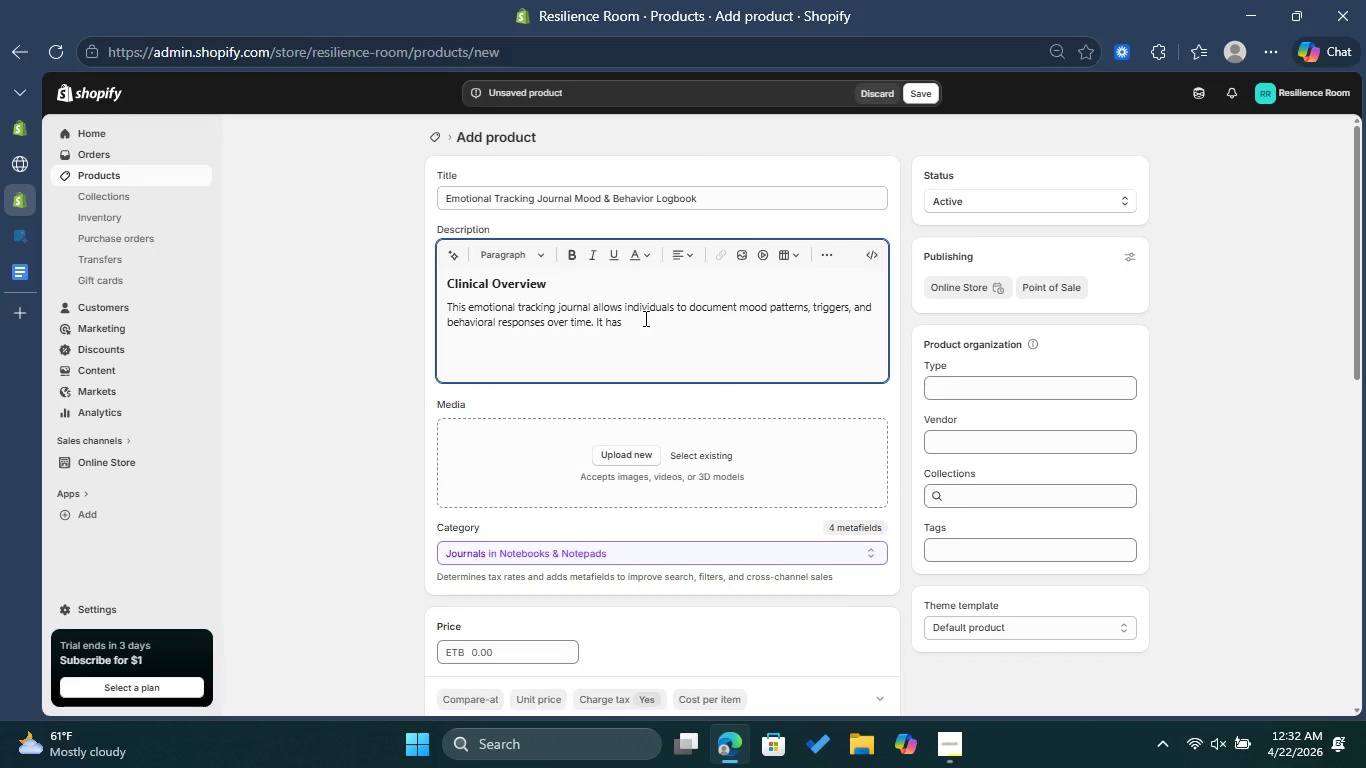 
key(Backspace)
key(Backspace)
key(Backspace)
key(Backspace)
type( id)
key(Backspace)
type(s a valuable tool in both )
 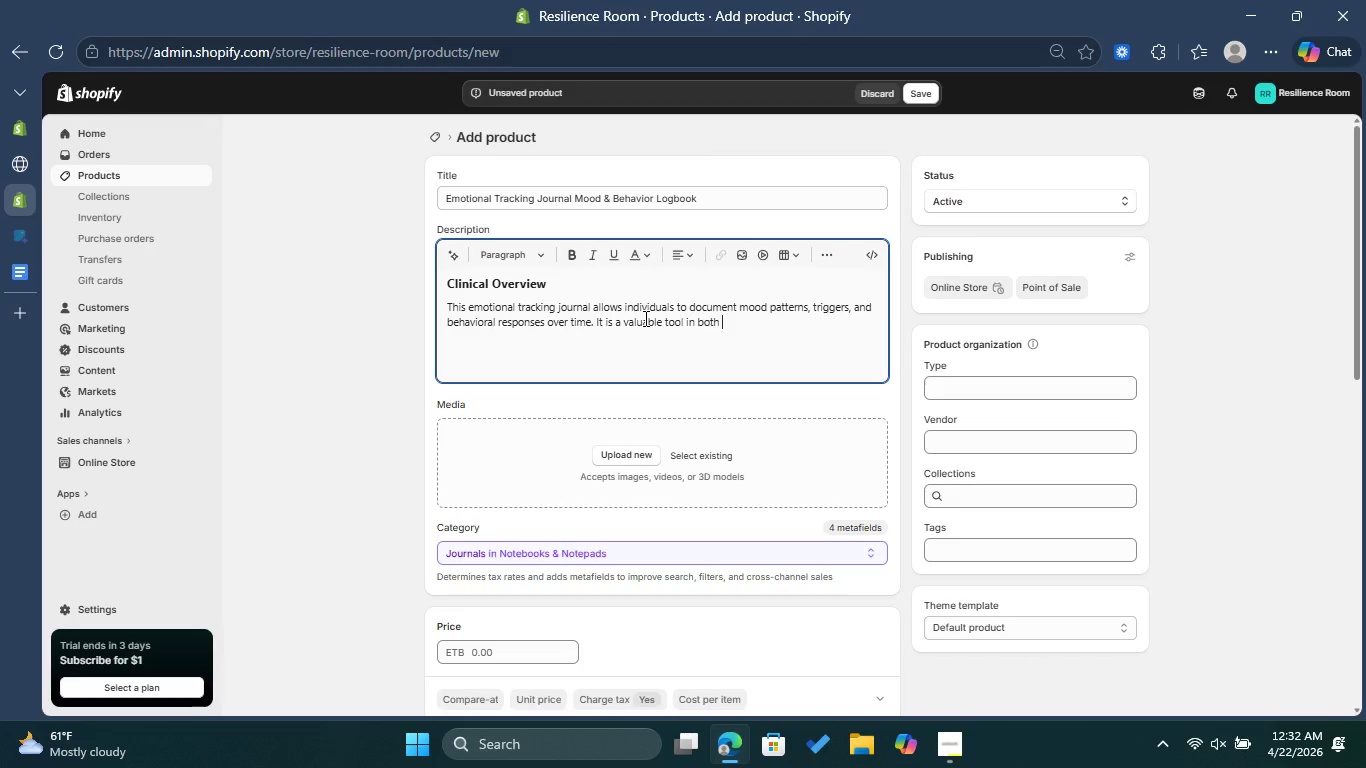 
type(theraqpy )
key(Backspace)
key(Backspace)
key(Backspace)
key(Backspace)
type(py and self-guided mental health improvement.)
 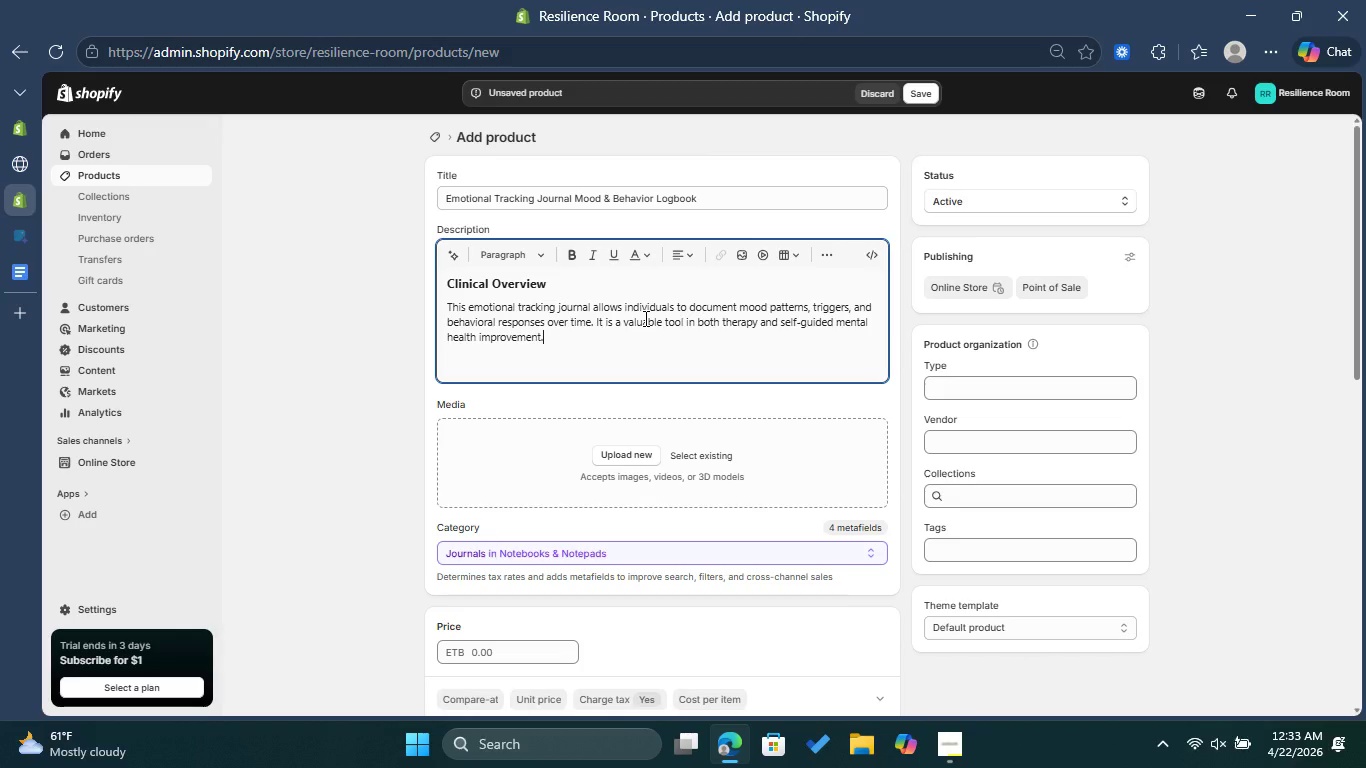 
key(Enter)
 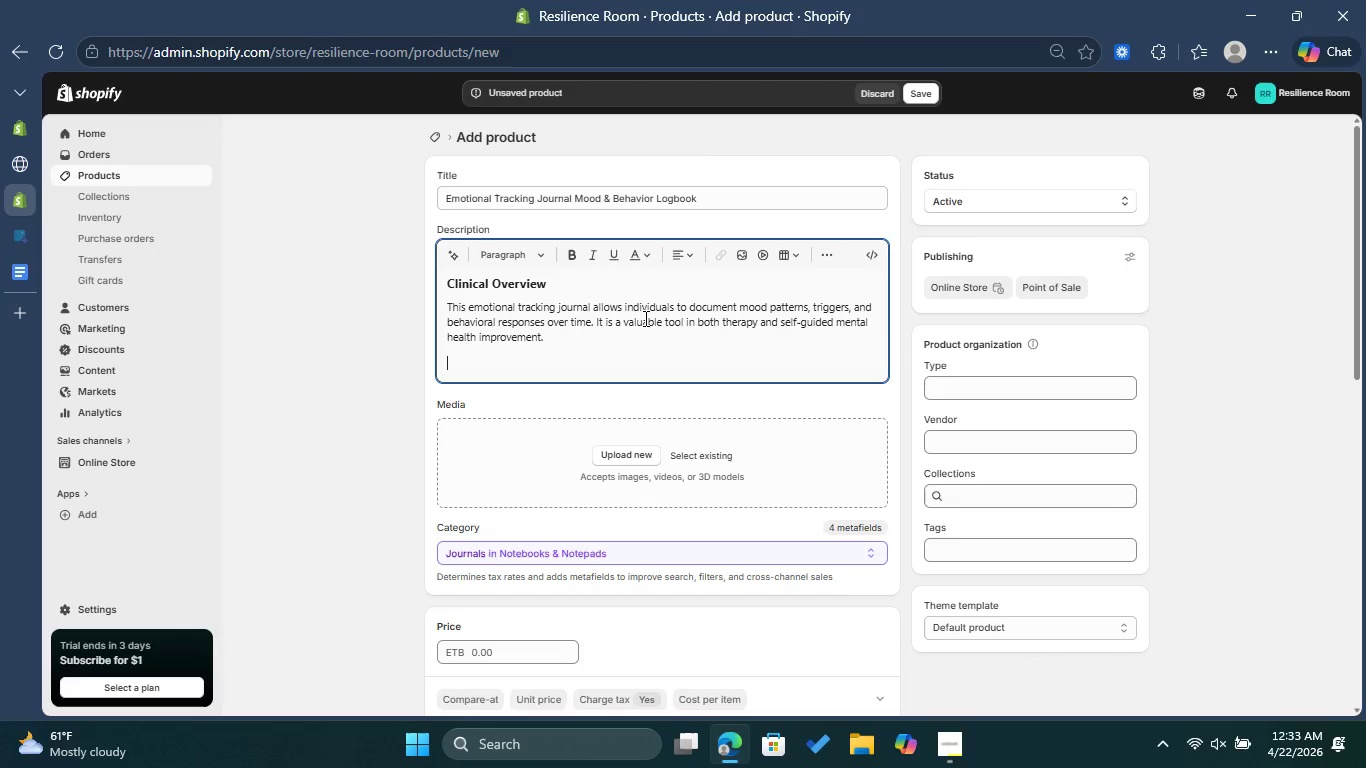 
type(Consistent tracking j)
key(Backspace)
type(helps identify )
 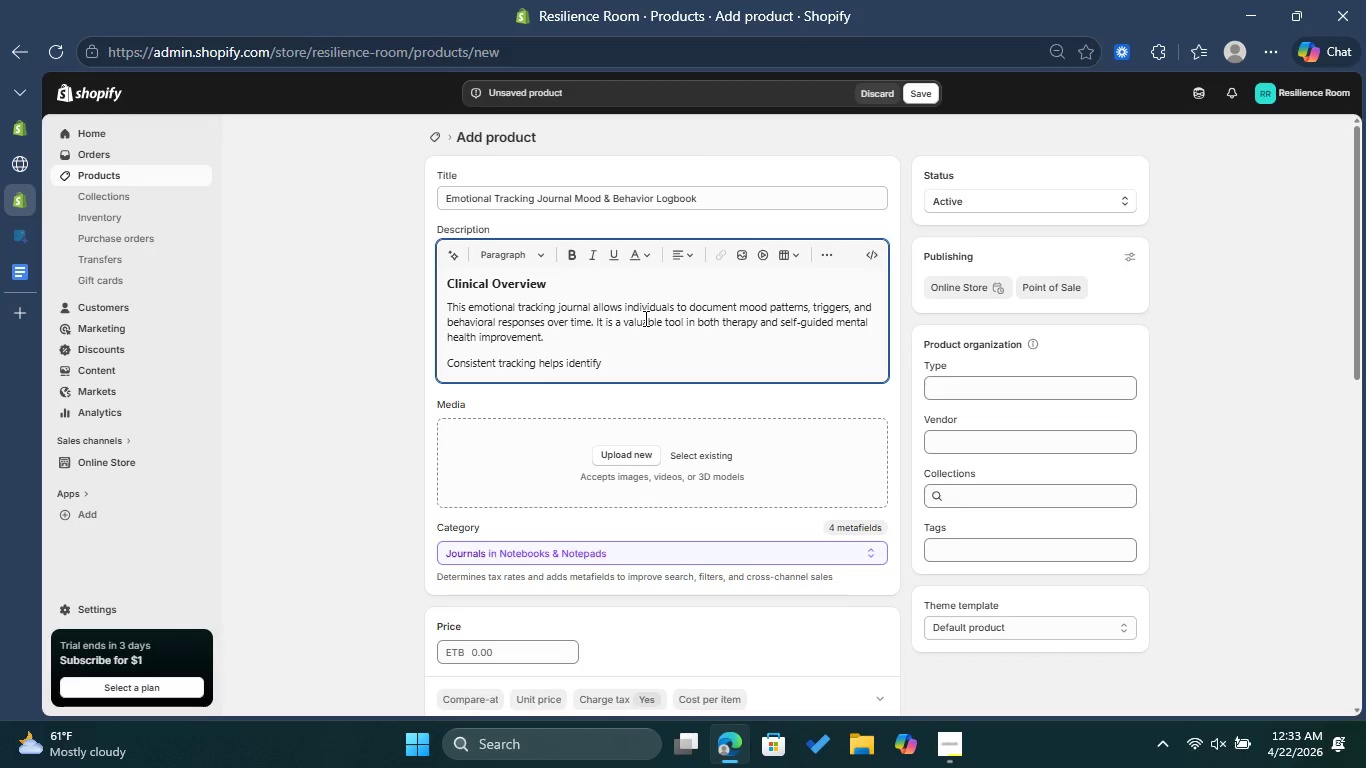 
type(patterns and supporta)
key(Backspace)
type(s longte)
key(Backspace)
key(Backspace)
type( term emotional )
key(Backspace)
type( awareness and growth)
 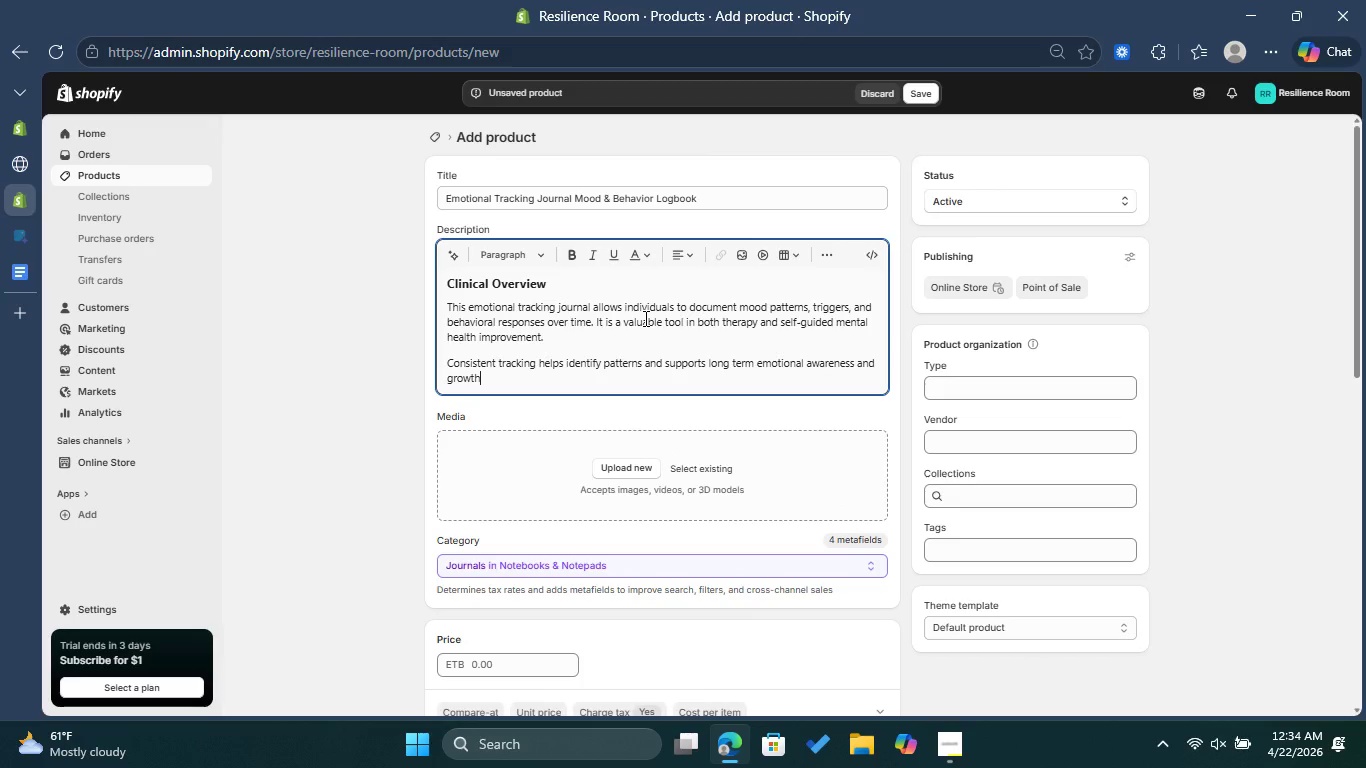 
key(Period)
 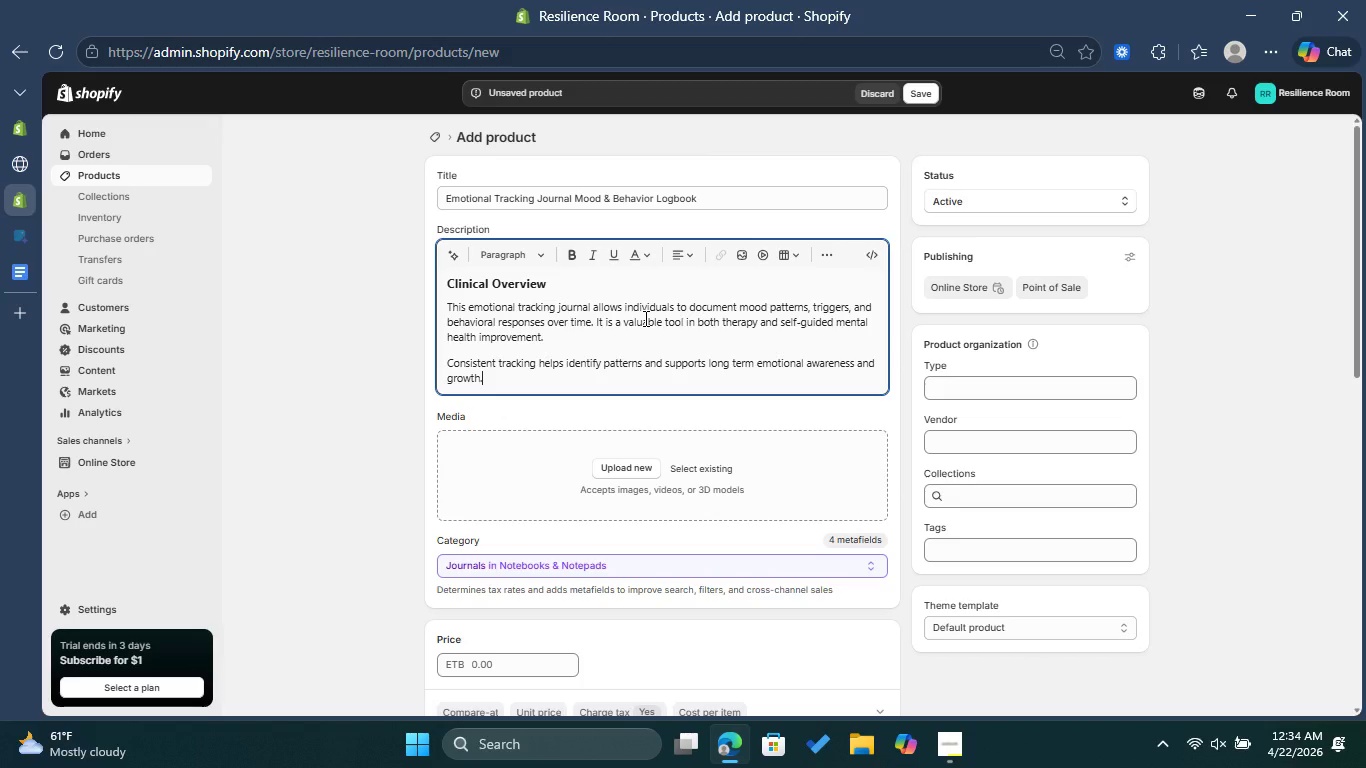 
key(Space)
 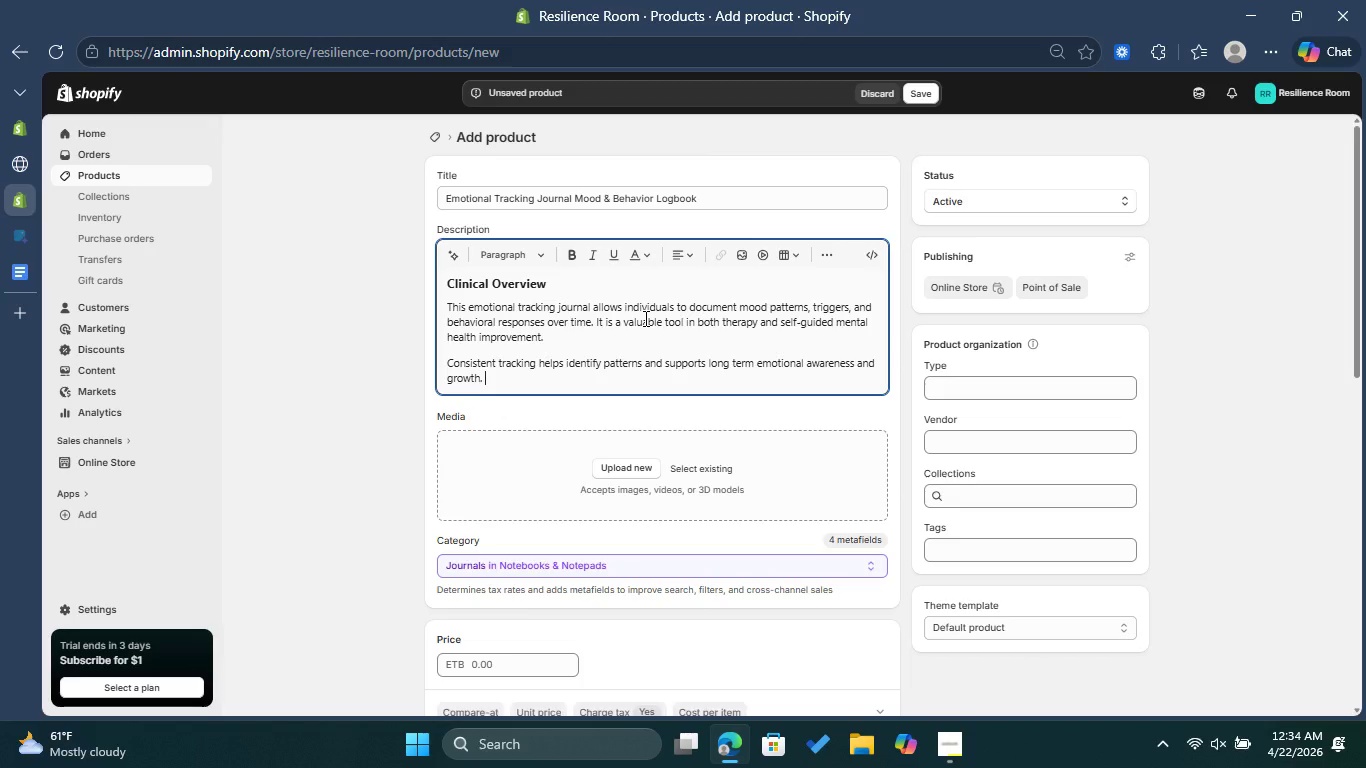 
key(Enter)
 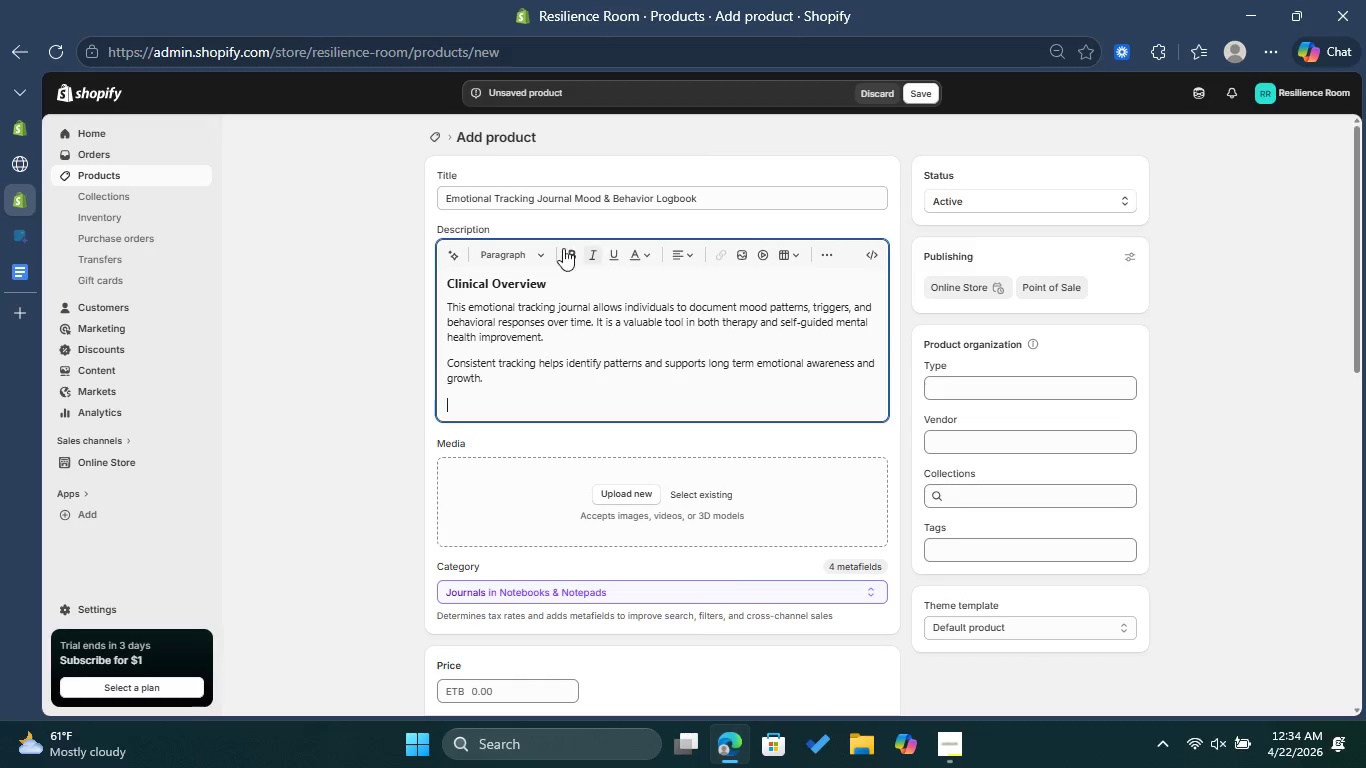 
left_click([525, 251])
 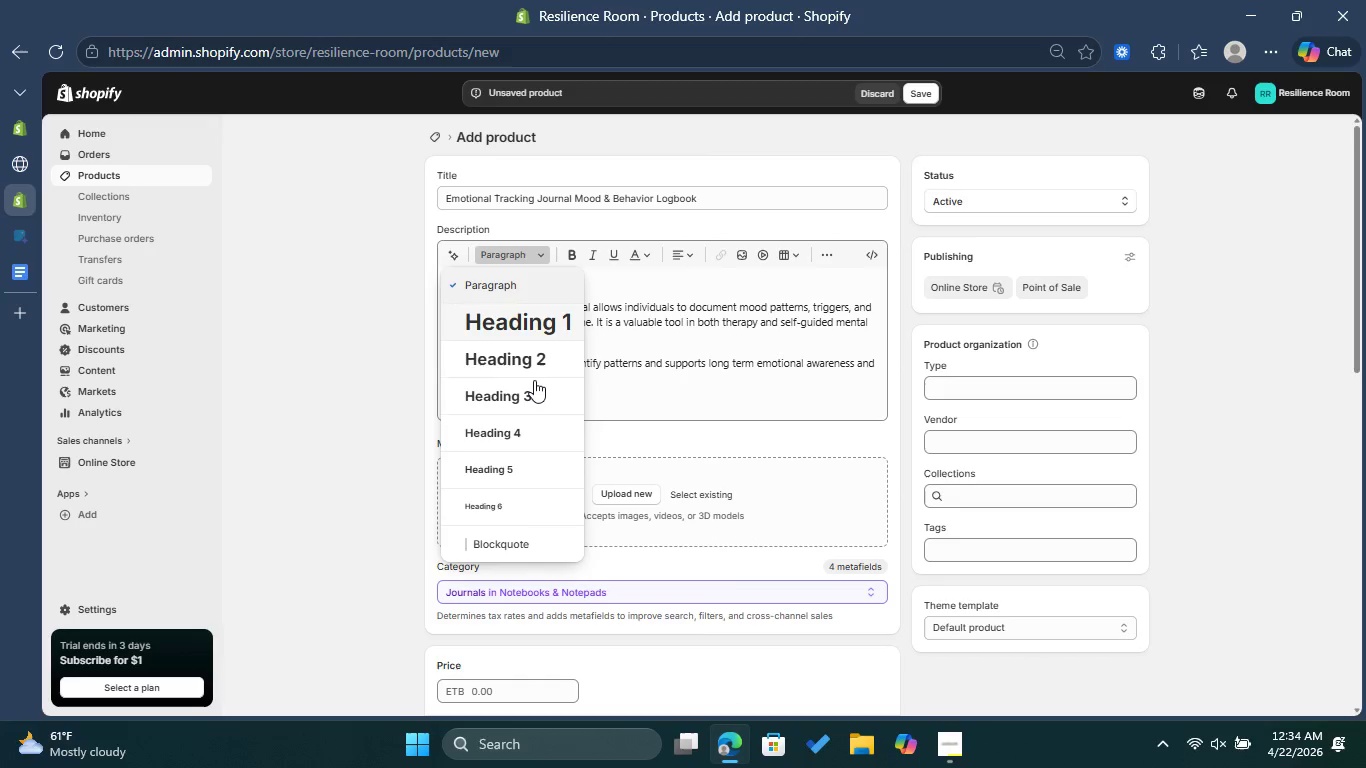 
left_click([536, 392])
 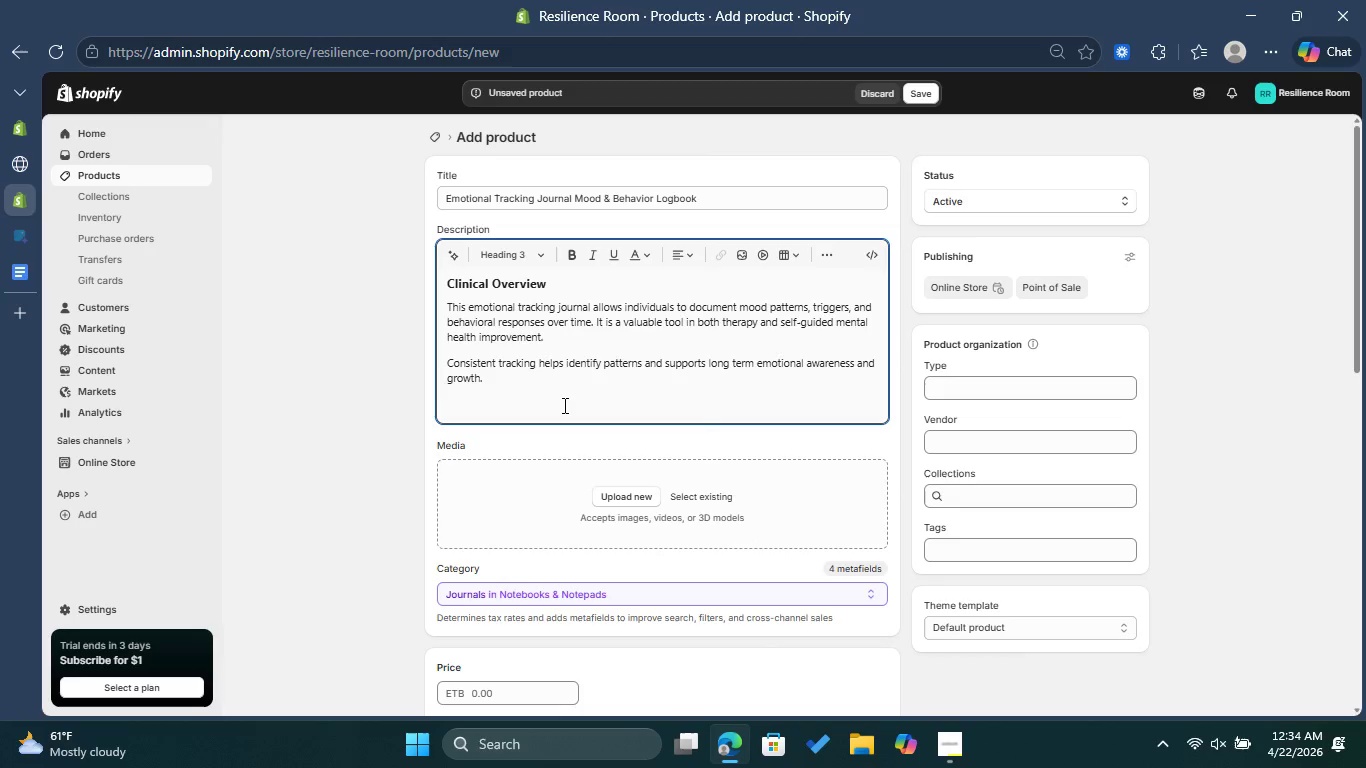 
type(th)
key(Backspace)
key(Backspace)
type(th)
key(Backspace)
key(Backspace)
type(Theraputic )
 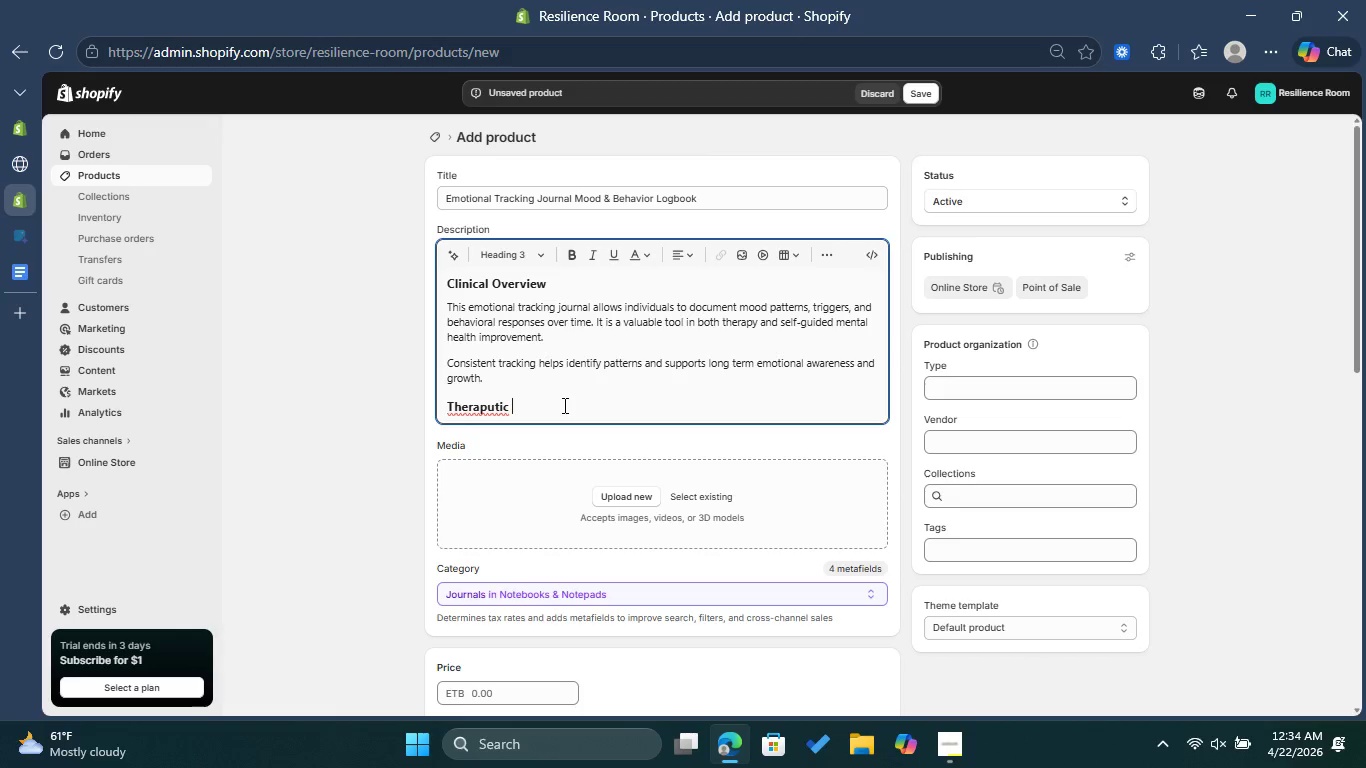 
left_click([478, 415])
 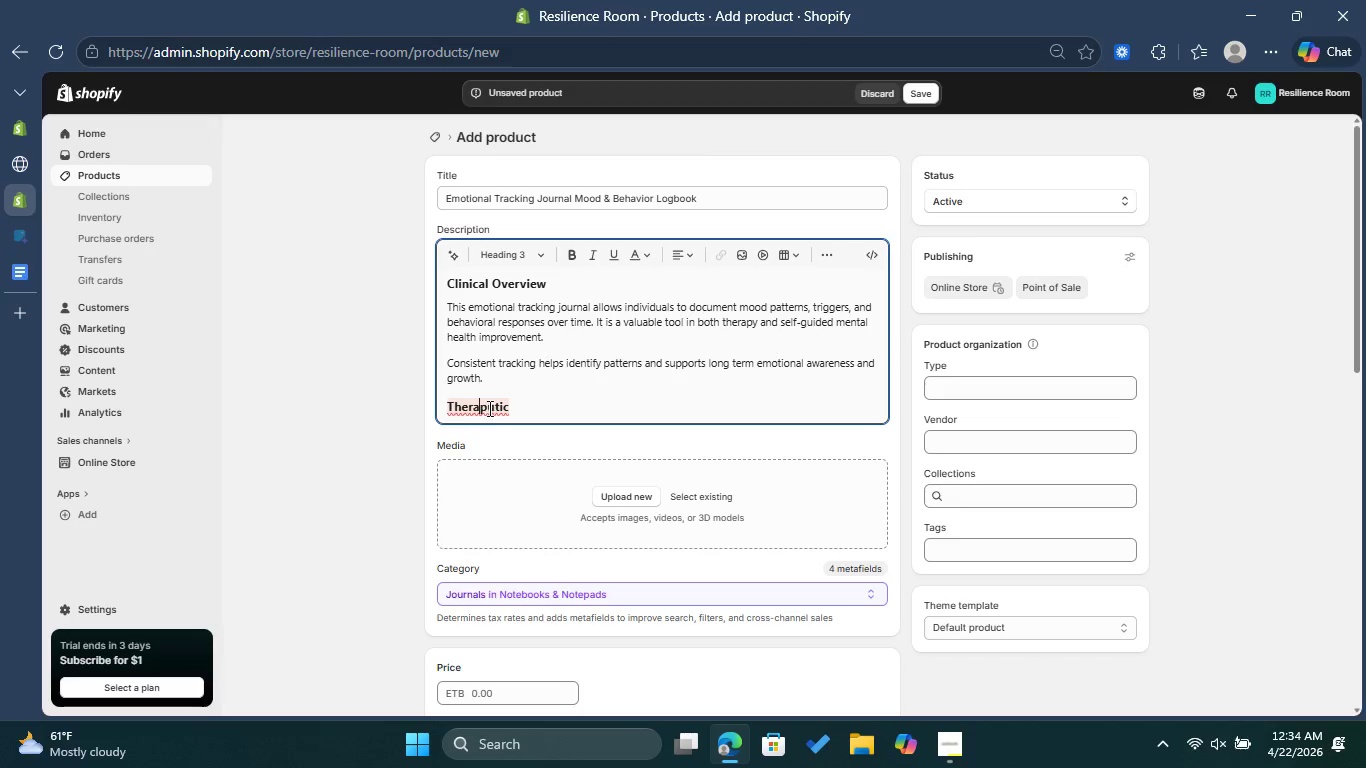 
left_click([490, 407])
 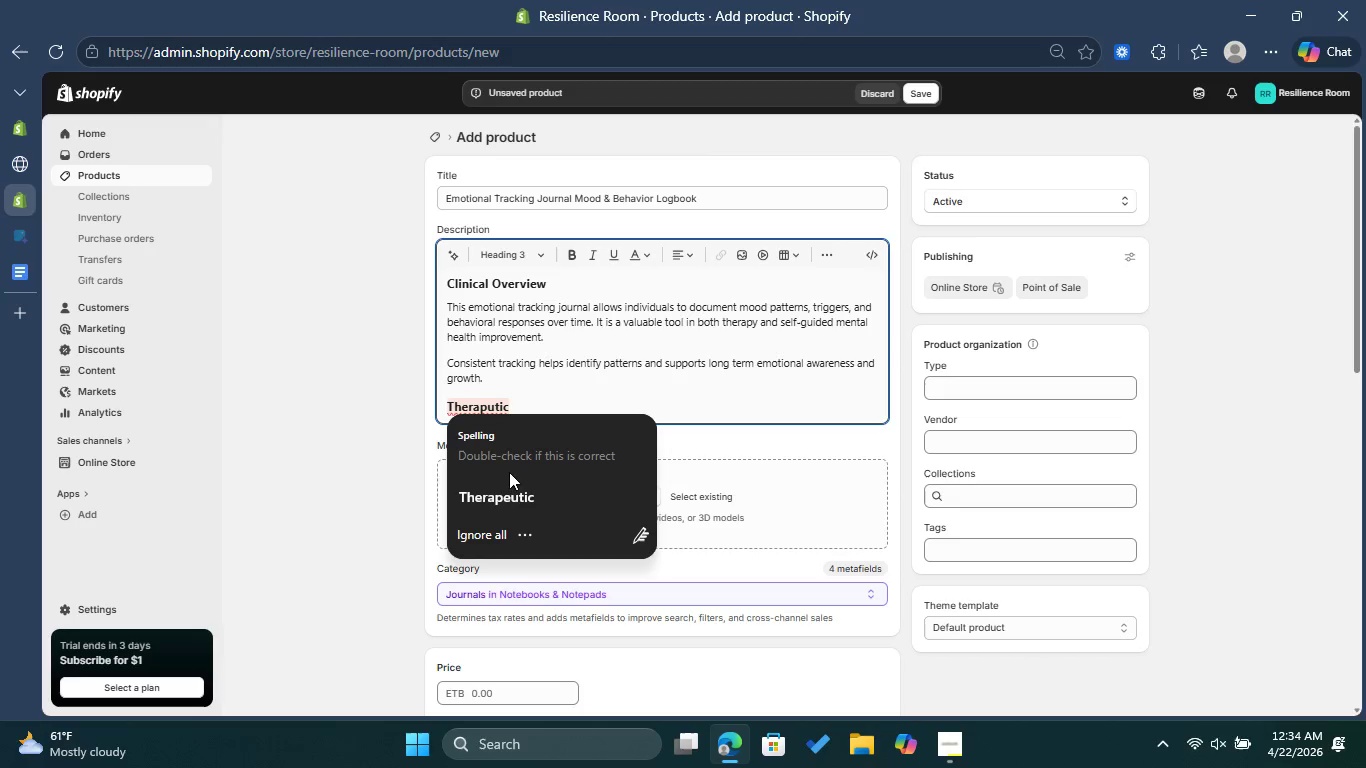 
left_click([513, 493])
 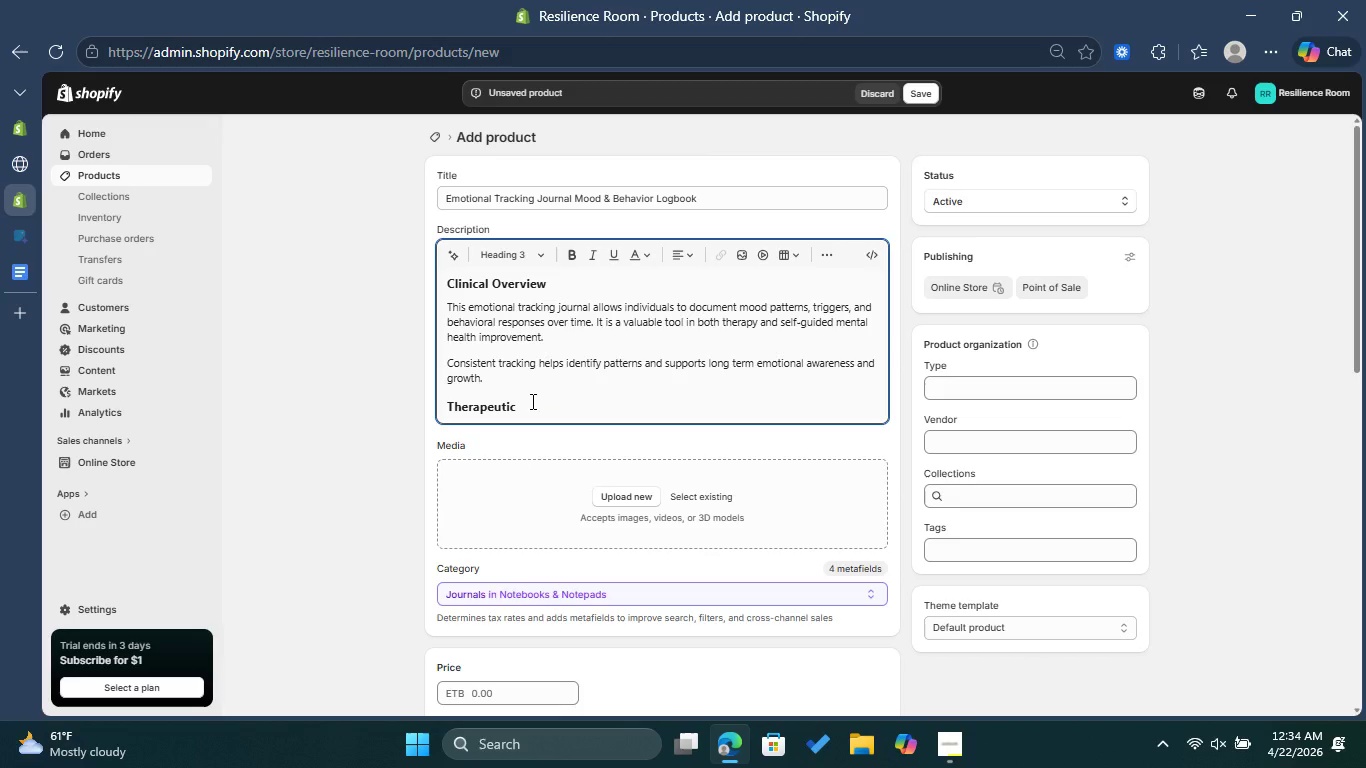 
type( Benefits )
 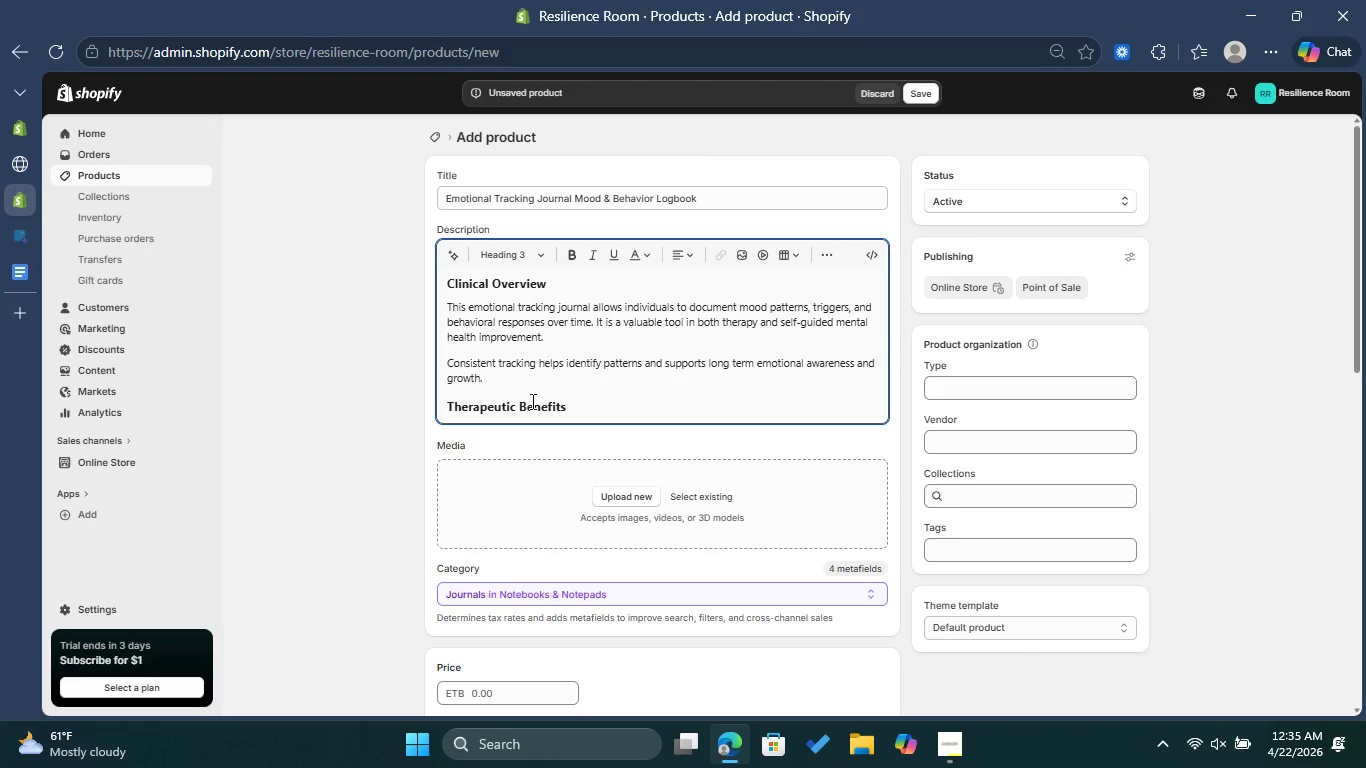 
key(Enter)
 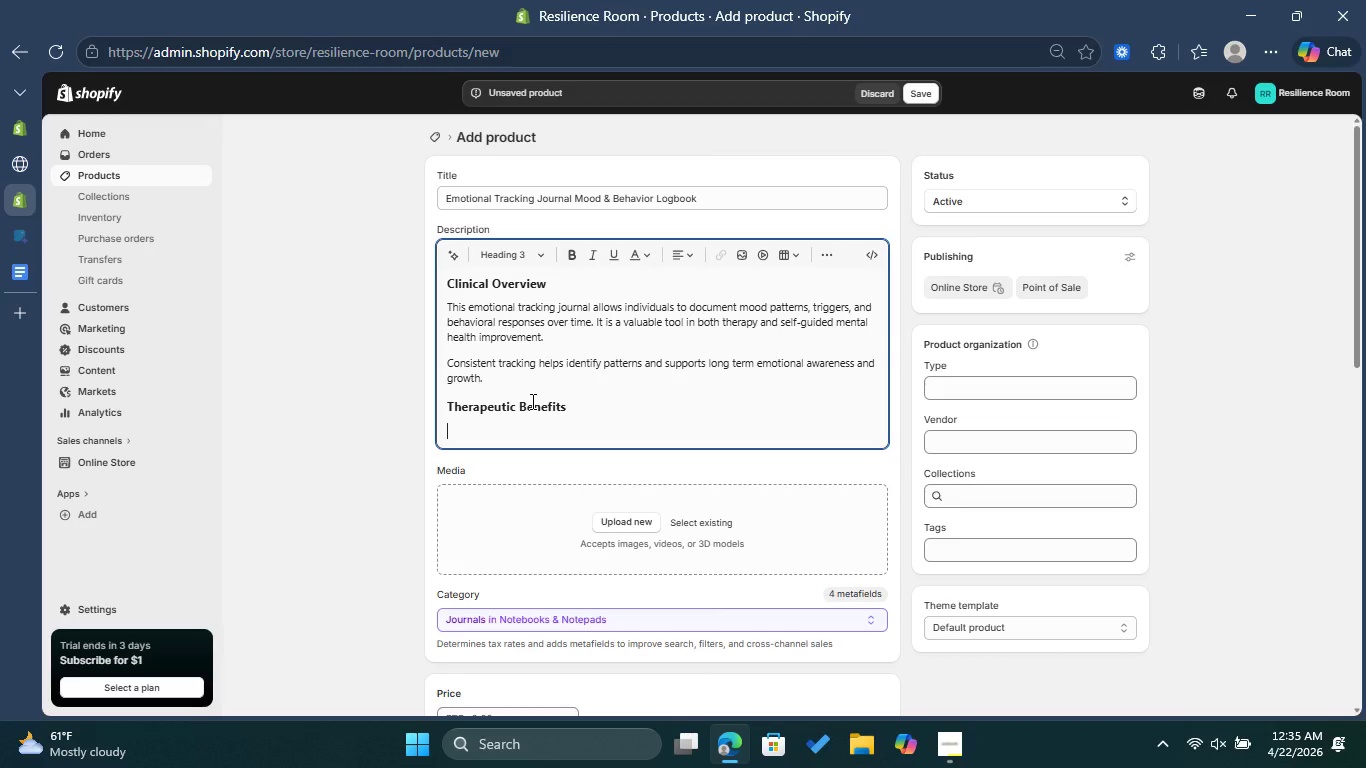 
hold_key(key=ShiftLeft, duration=1.39)
 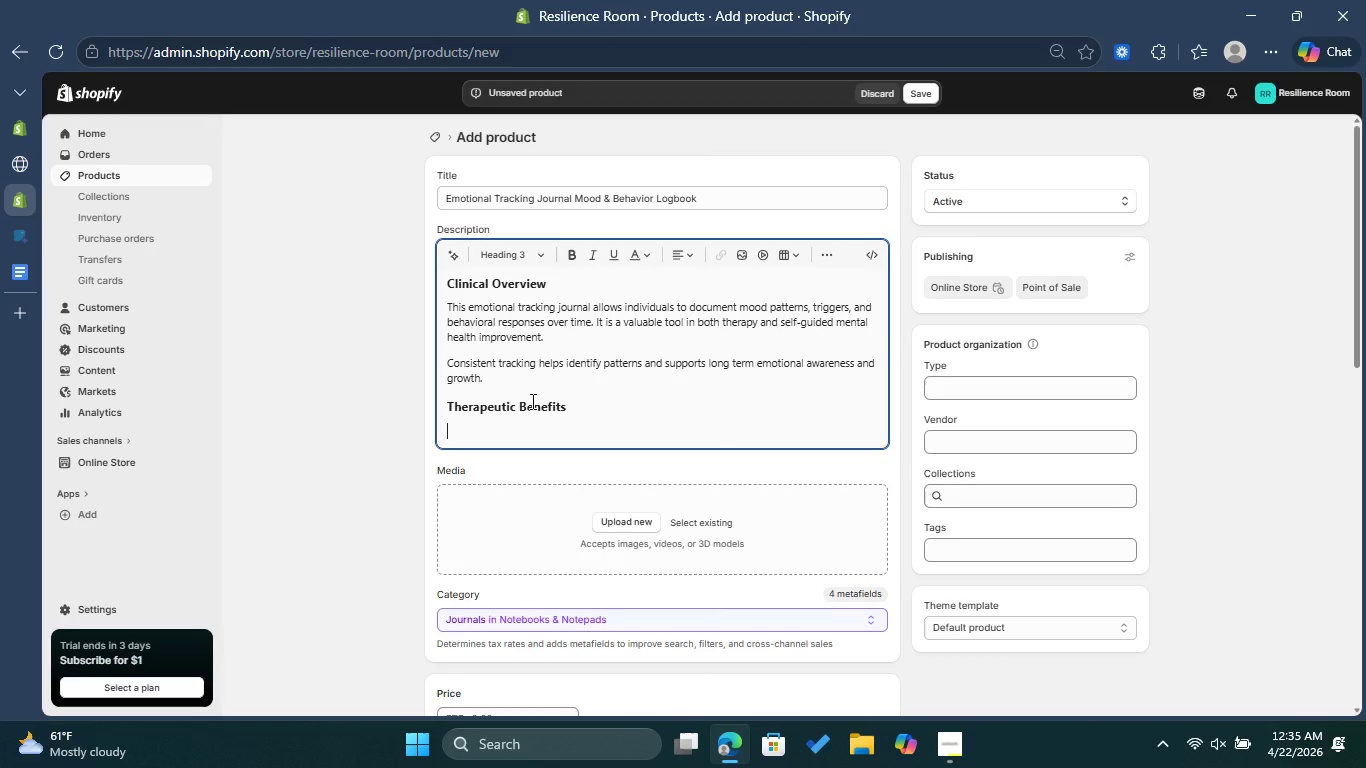 
hold_key(key=ShiftLeft, duration=5.84)
double_click([833, 258])
 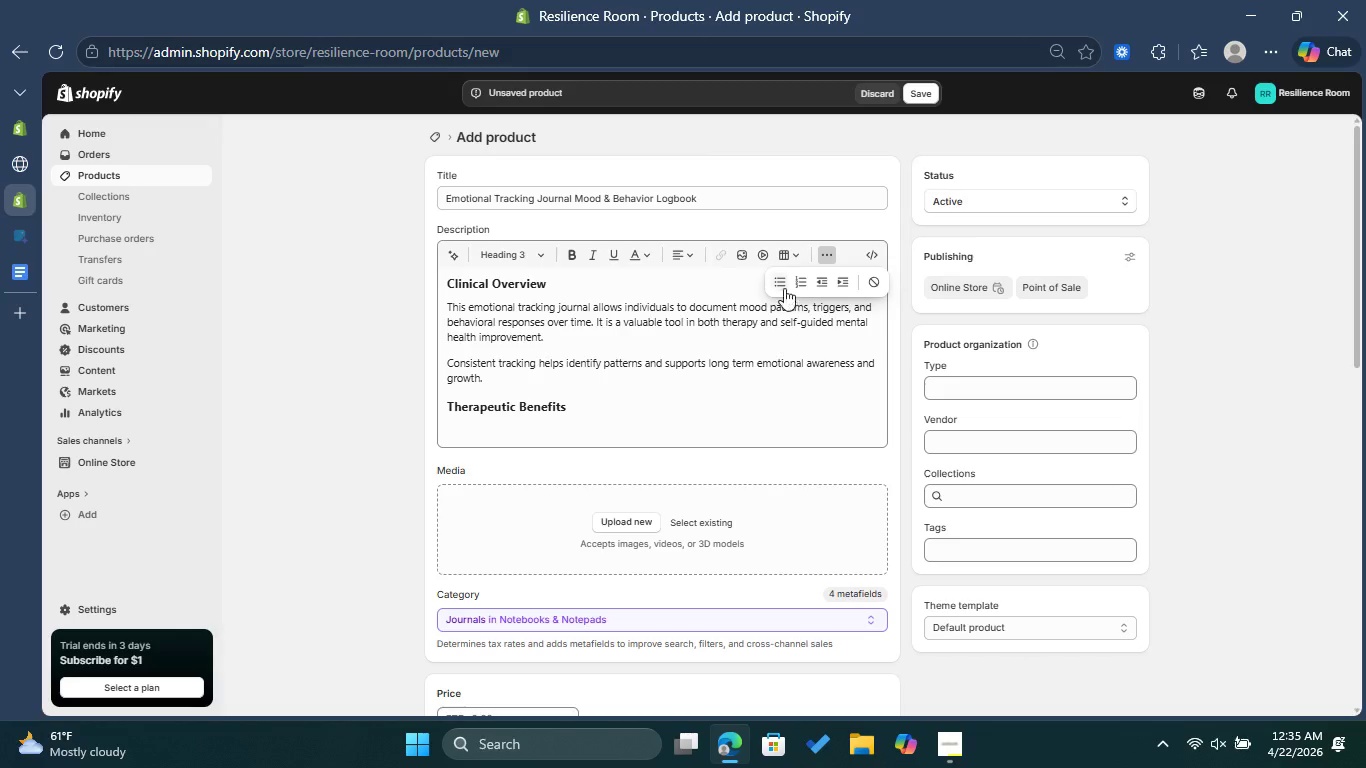 
left_click([778, 282])
 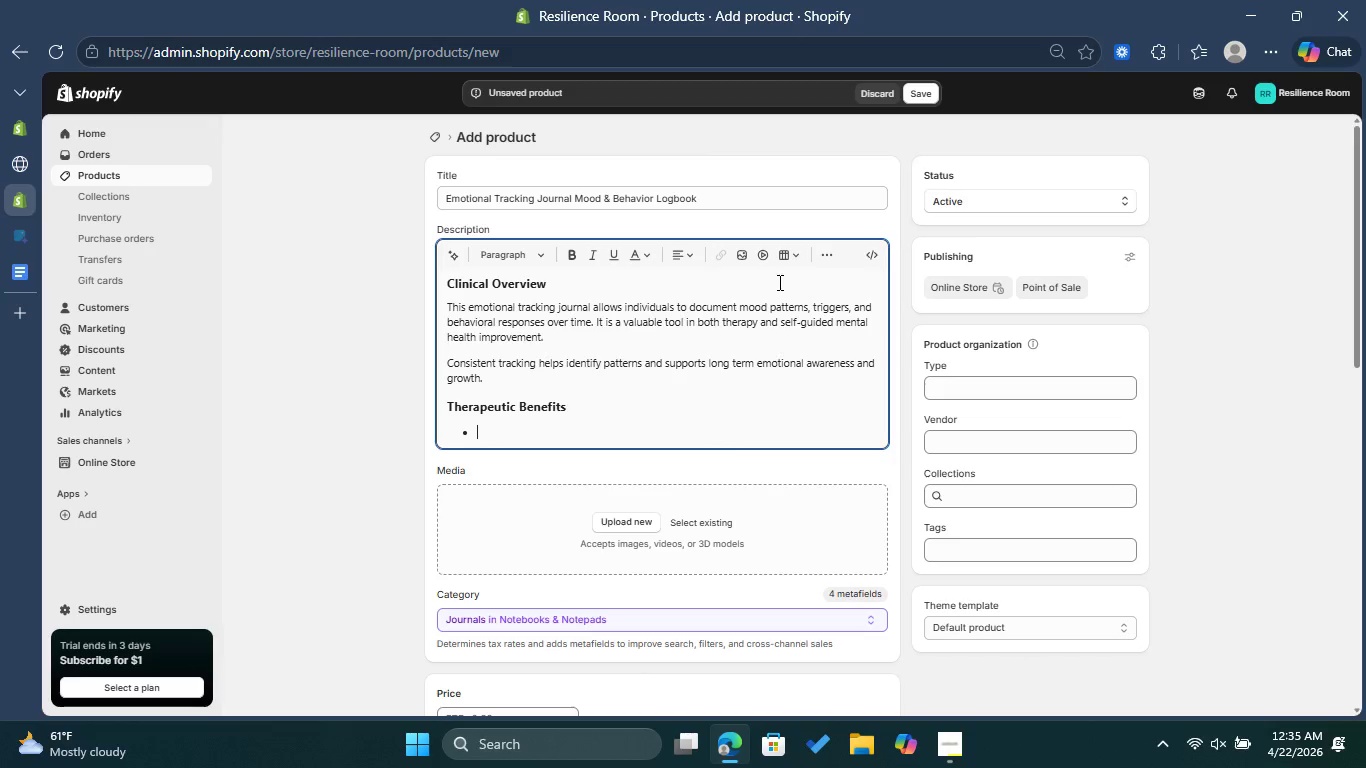 
type(improves self)
 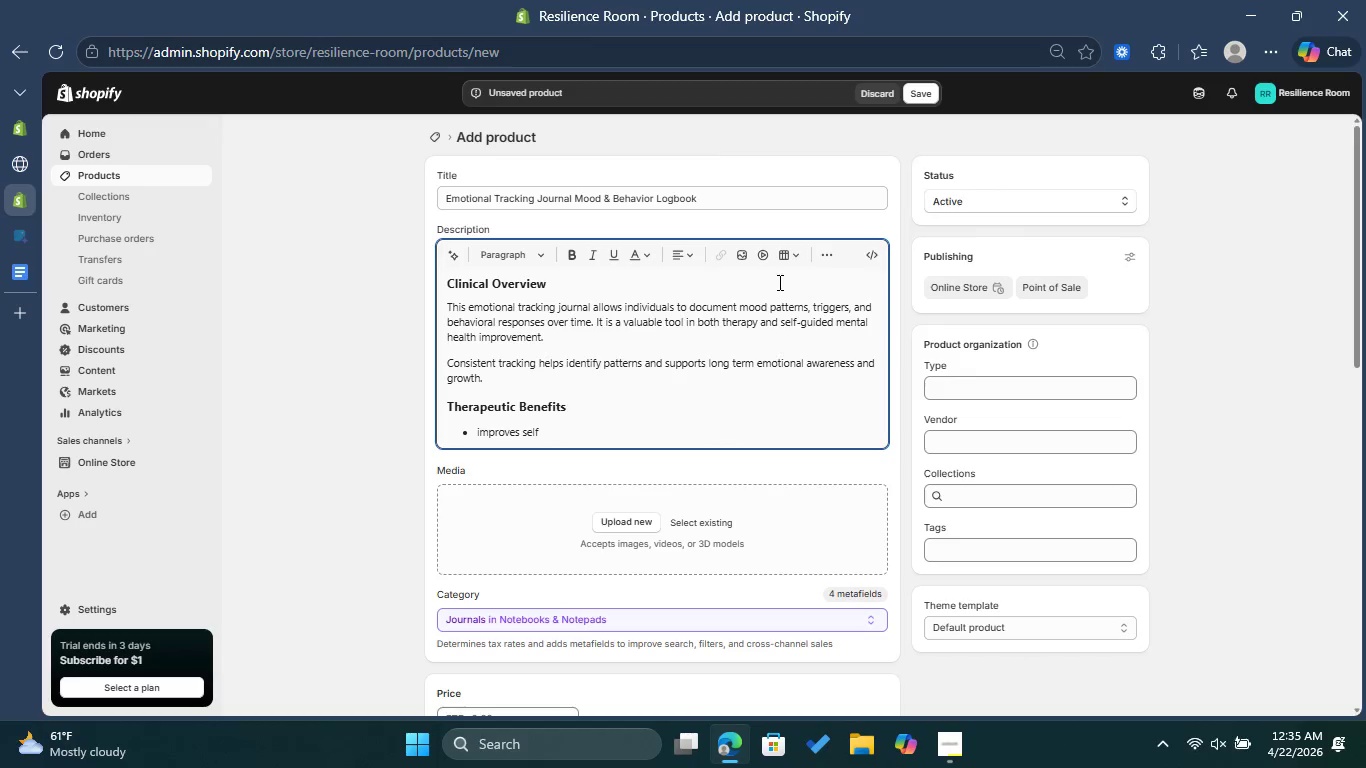 
type(awaren)
key(Backspace)
type(ness )
 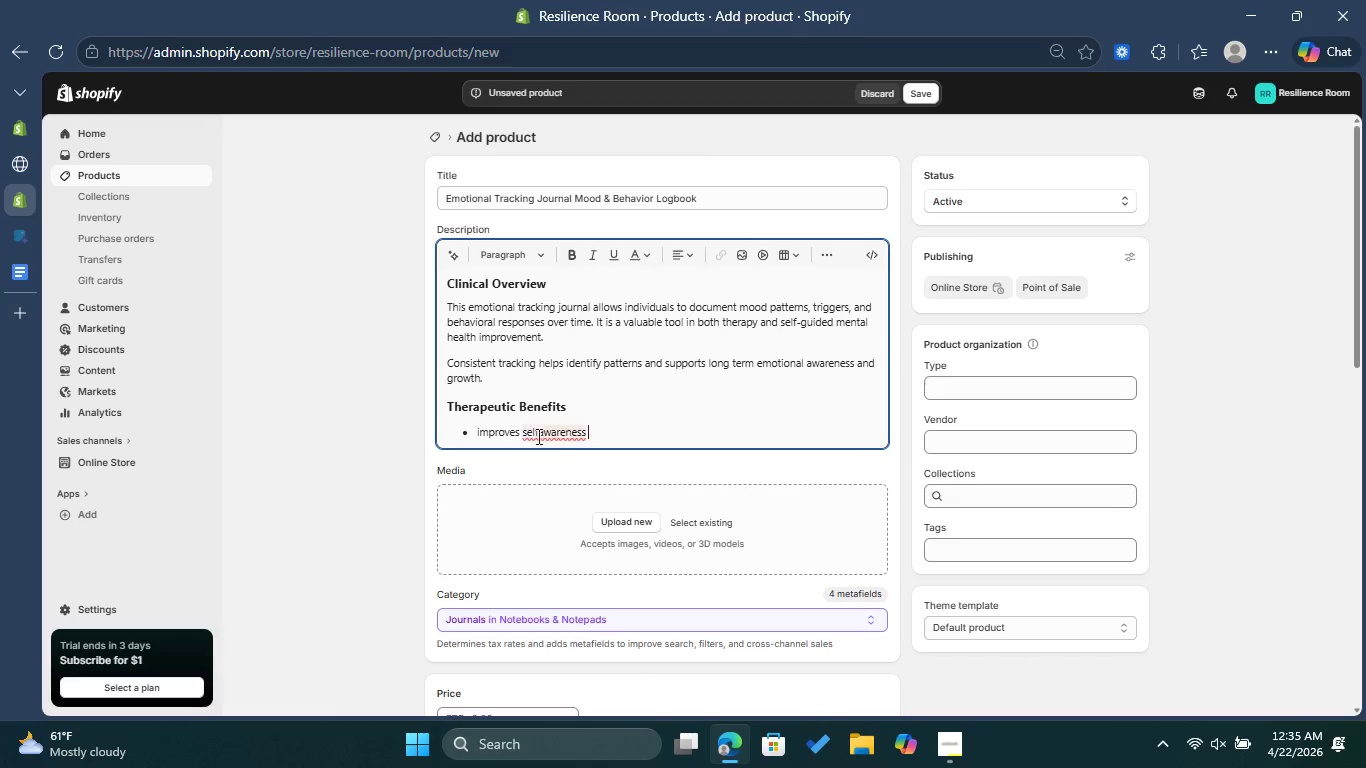 
left_click([542, 433])
 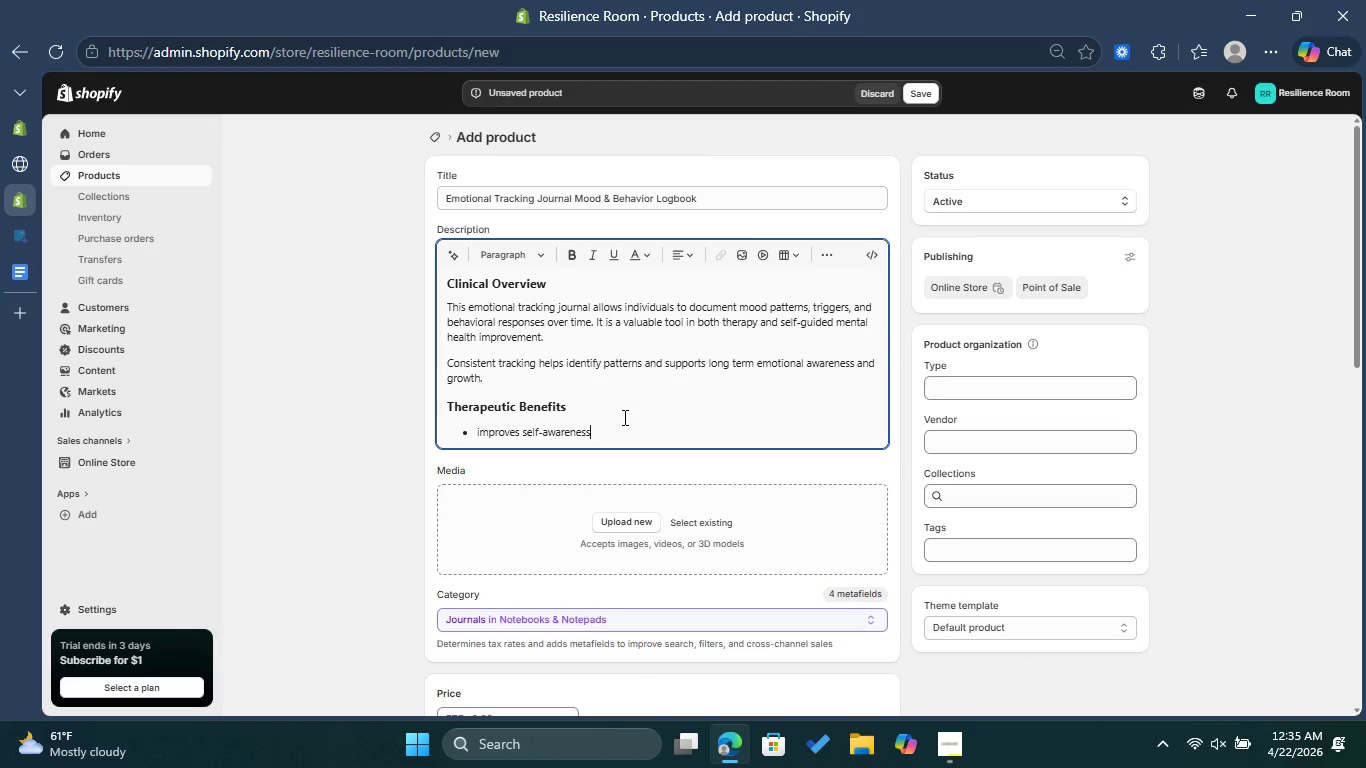 
wait(6.5)
 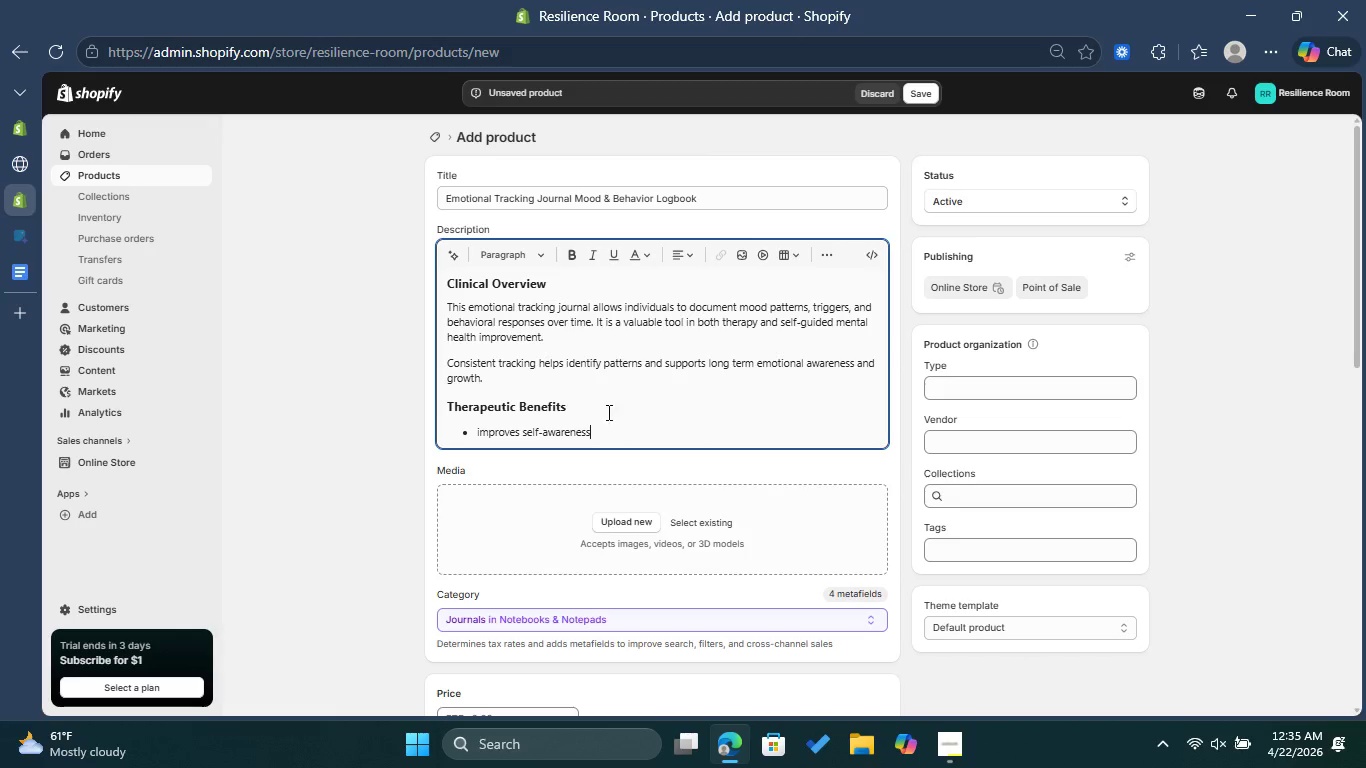 
key(Enter)
 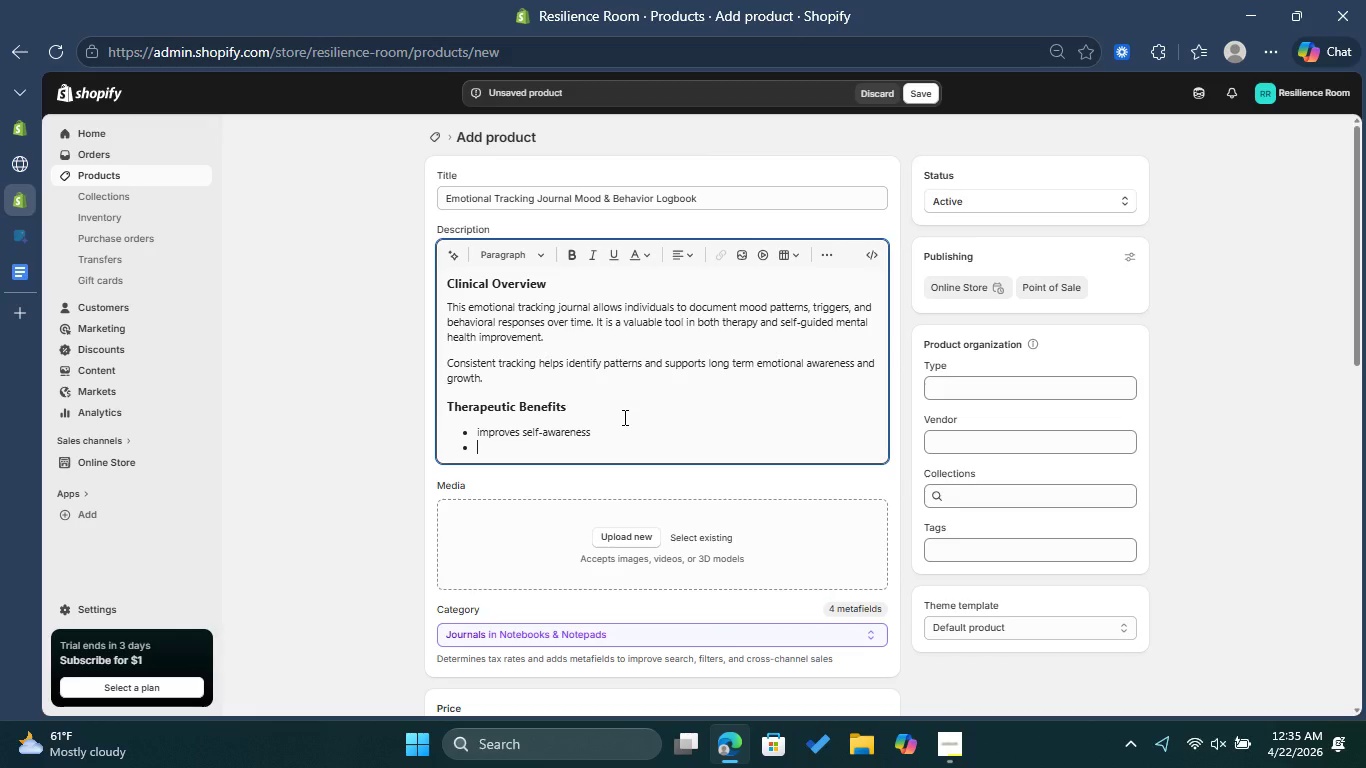 
type(Track s)
key(Backspace)
key(Backspace)
type(s )
 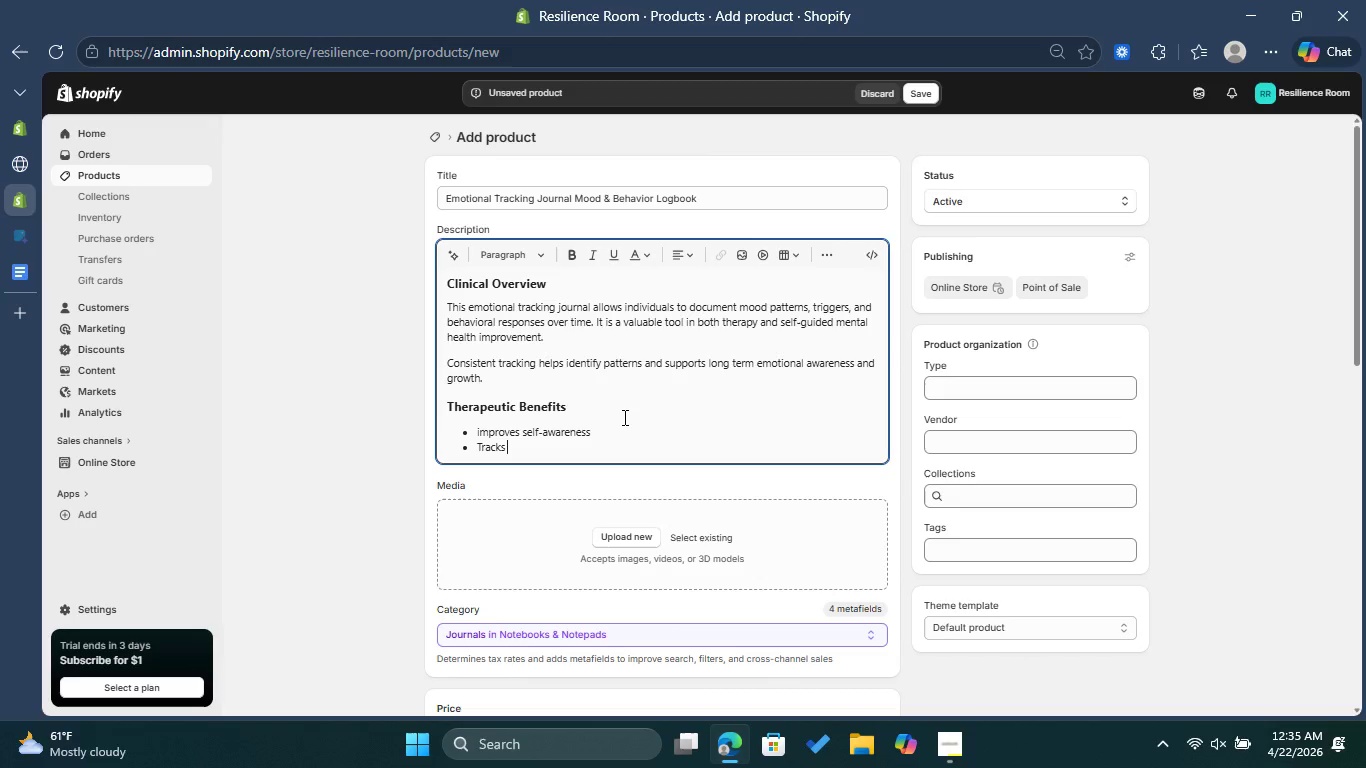 
type(emotional patterns)
 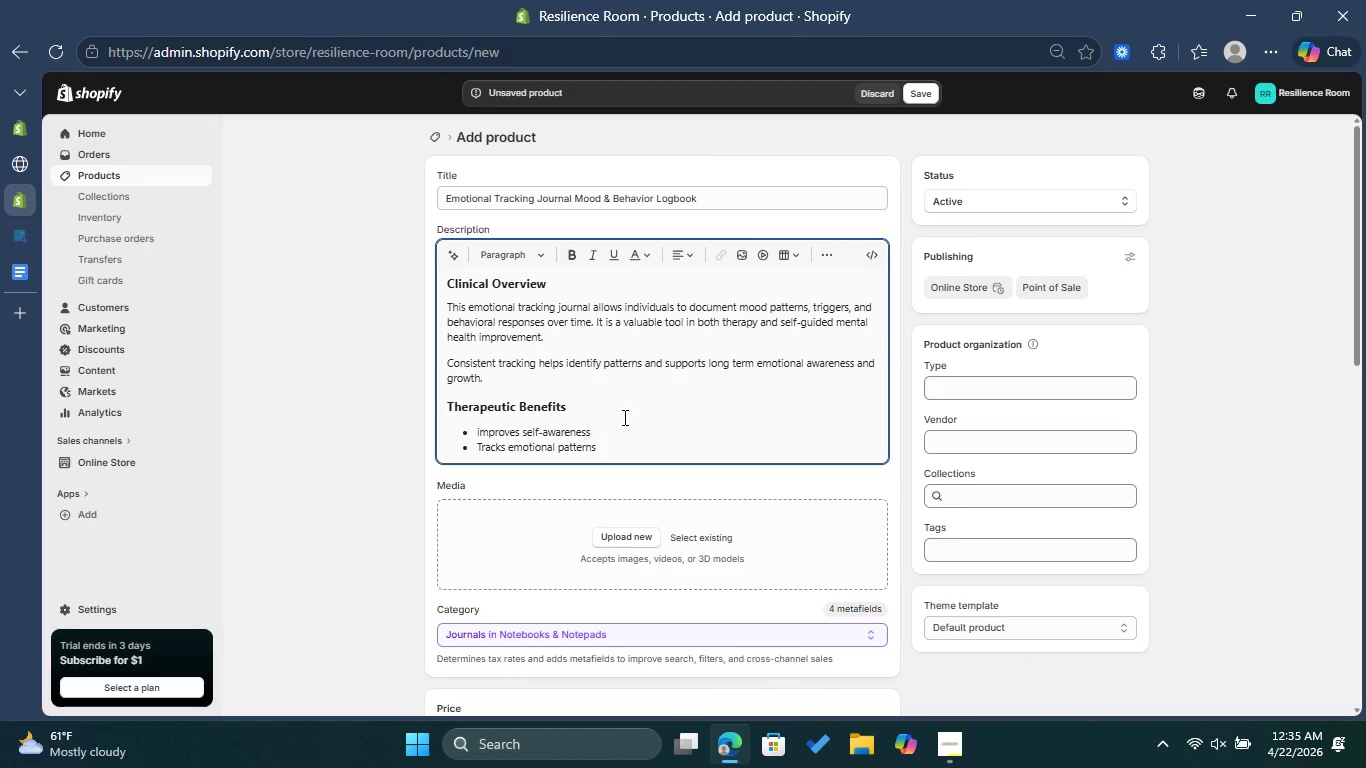 
key(Enter)
 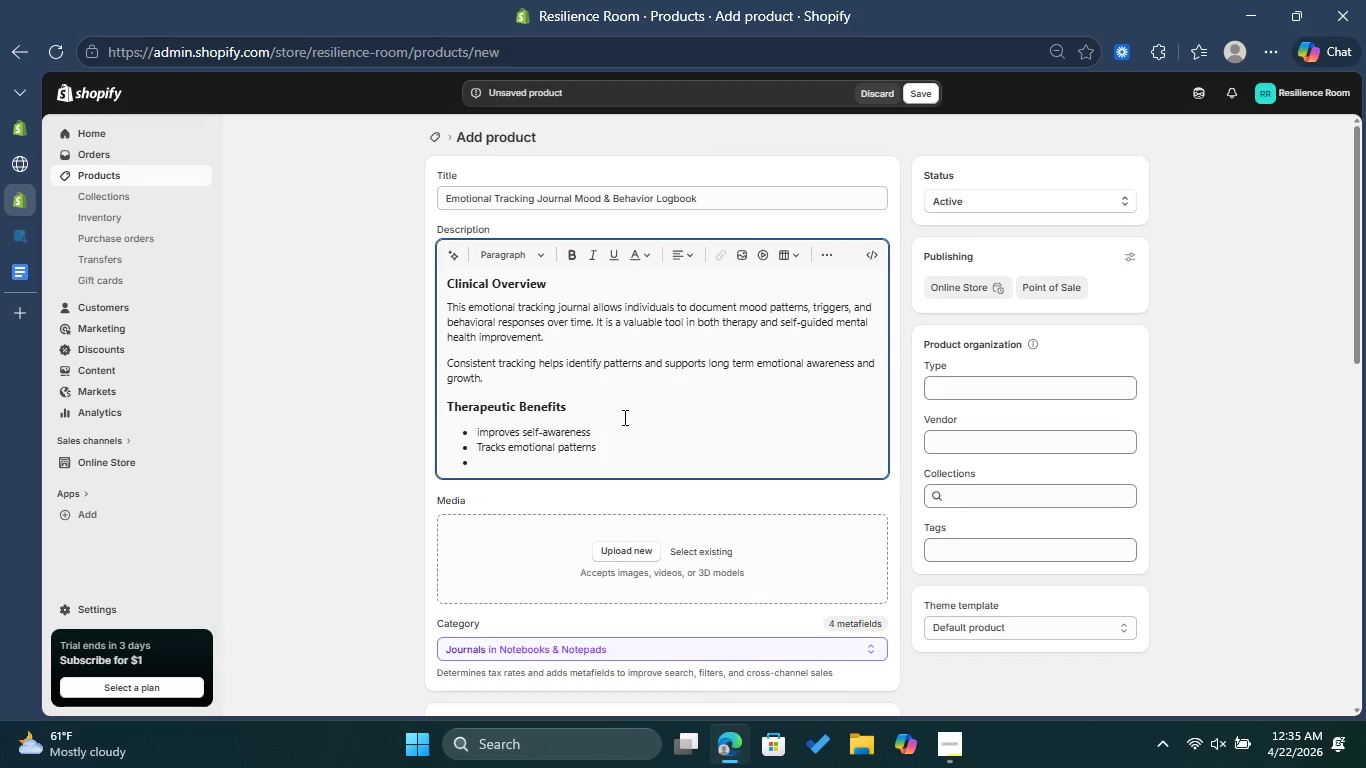 
hold_key(key=CapsLock, duration=0.33)
 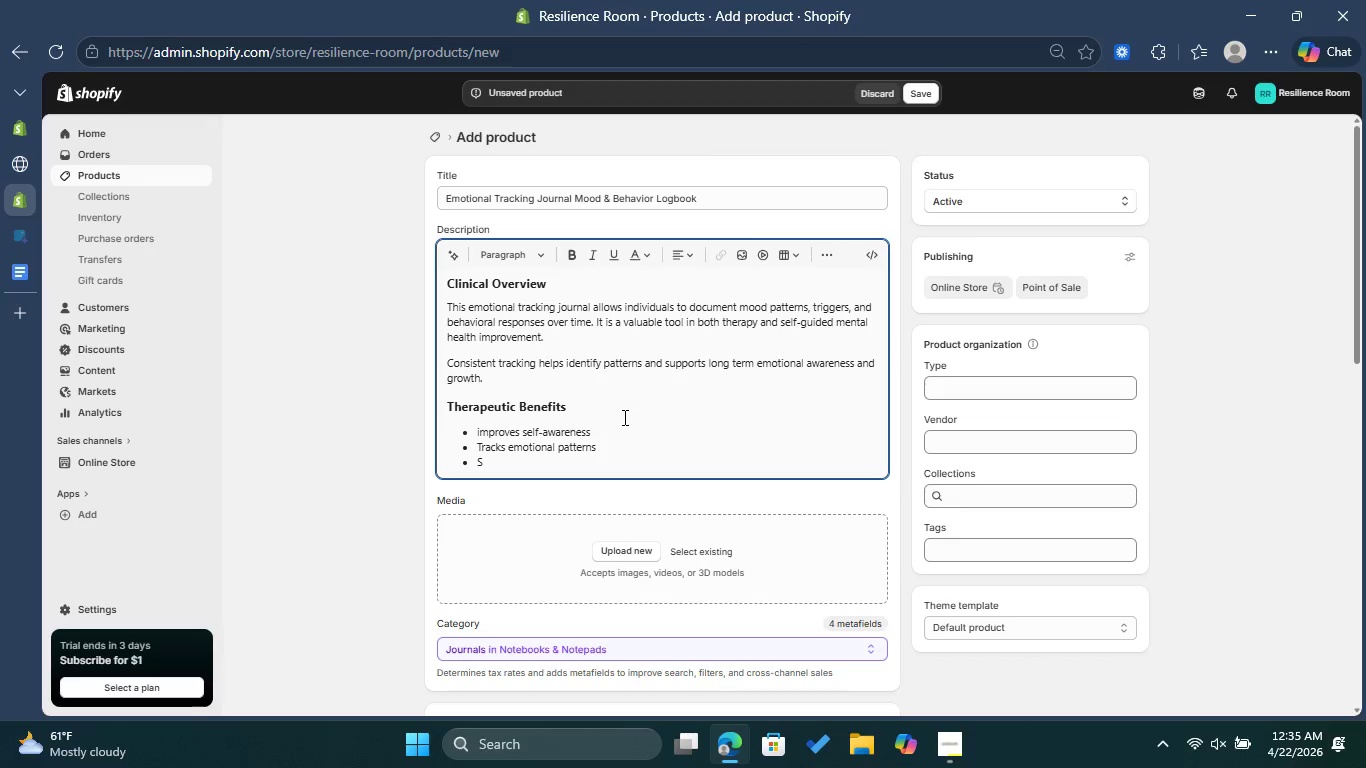 
type(Supports therapy outcomr)
key(Backspace)
type(e )
key(Backspace)
type(s )
 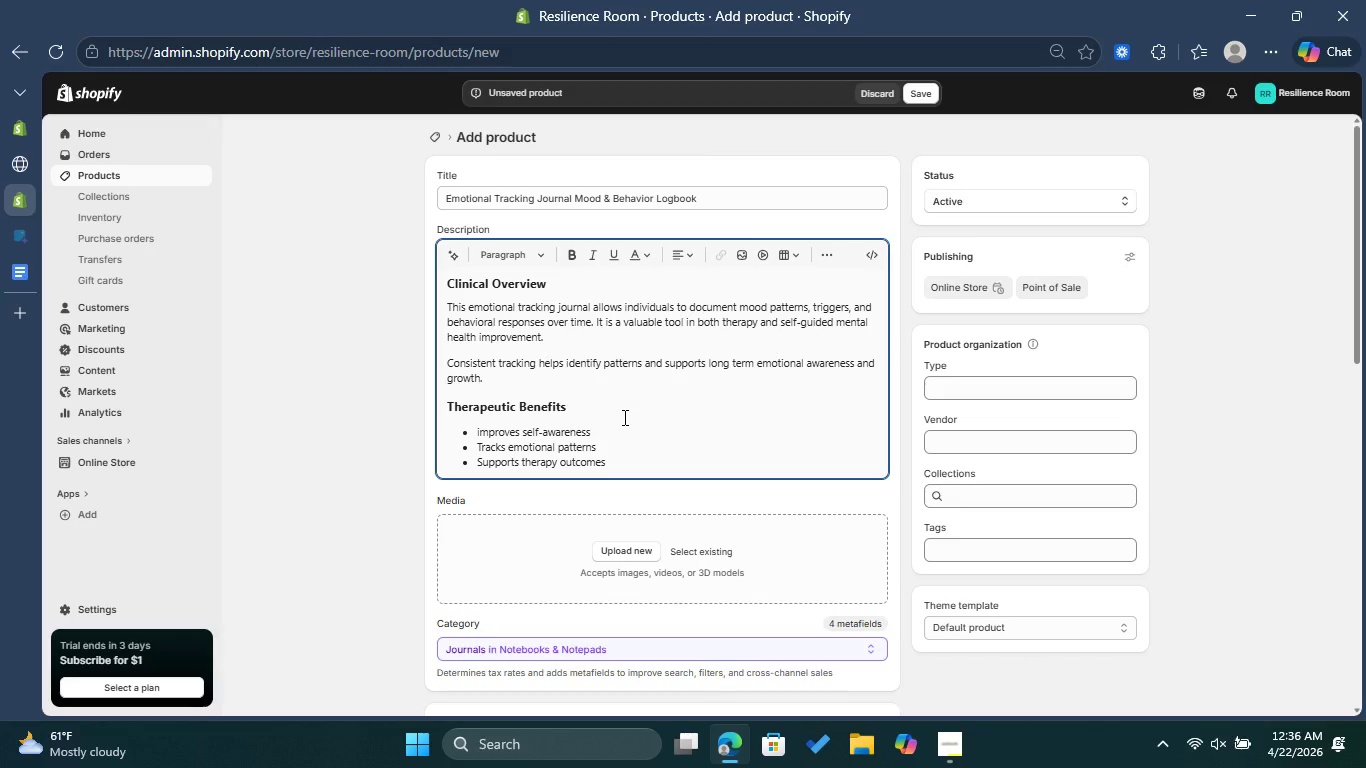 
key(Enter)
 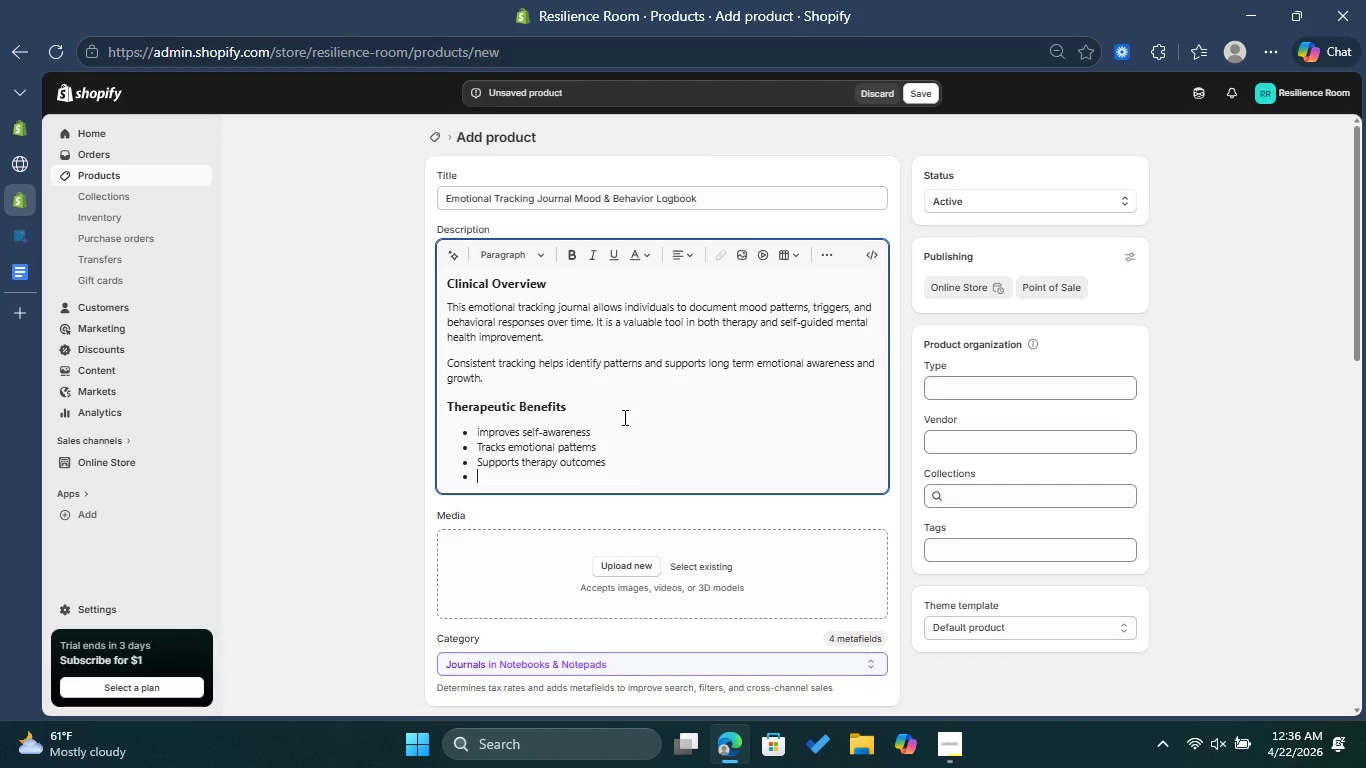 
type(Encourages reflaction)
 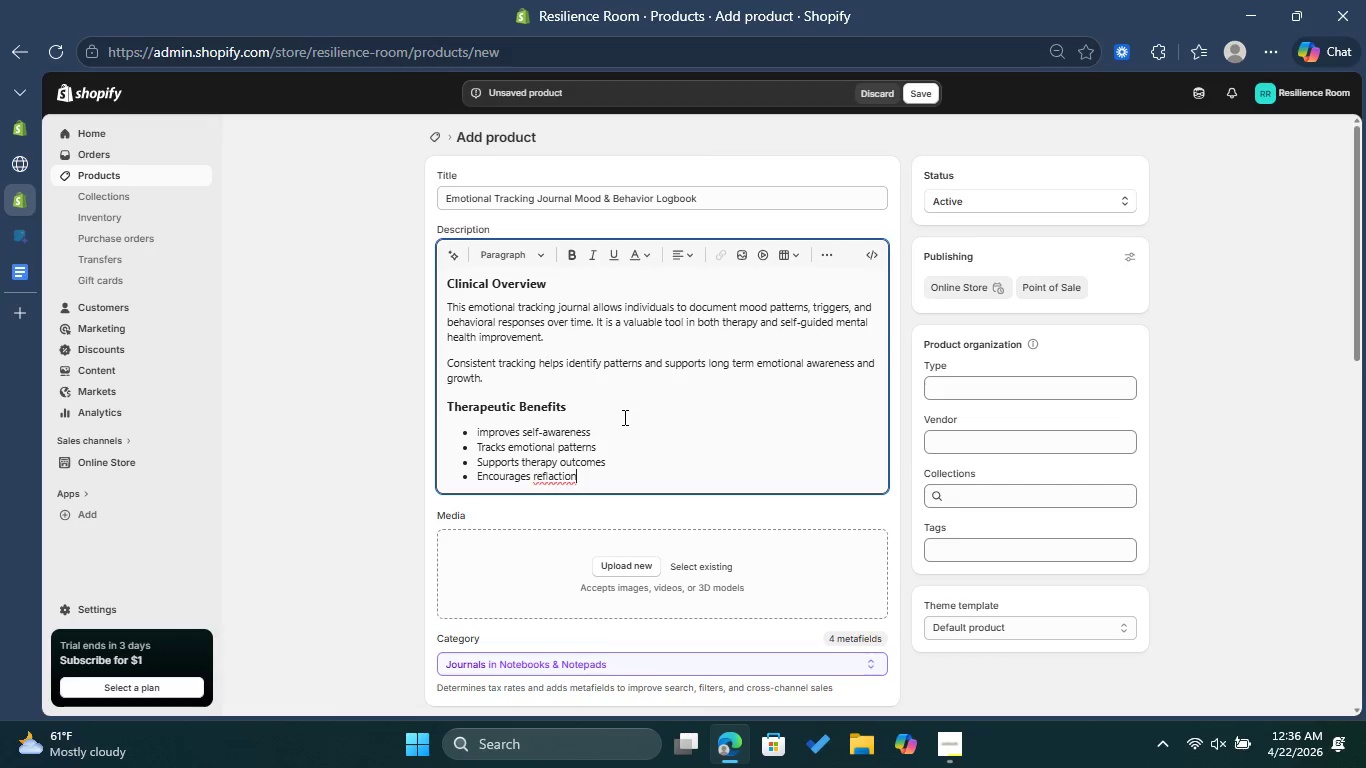 
key(Enter)
 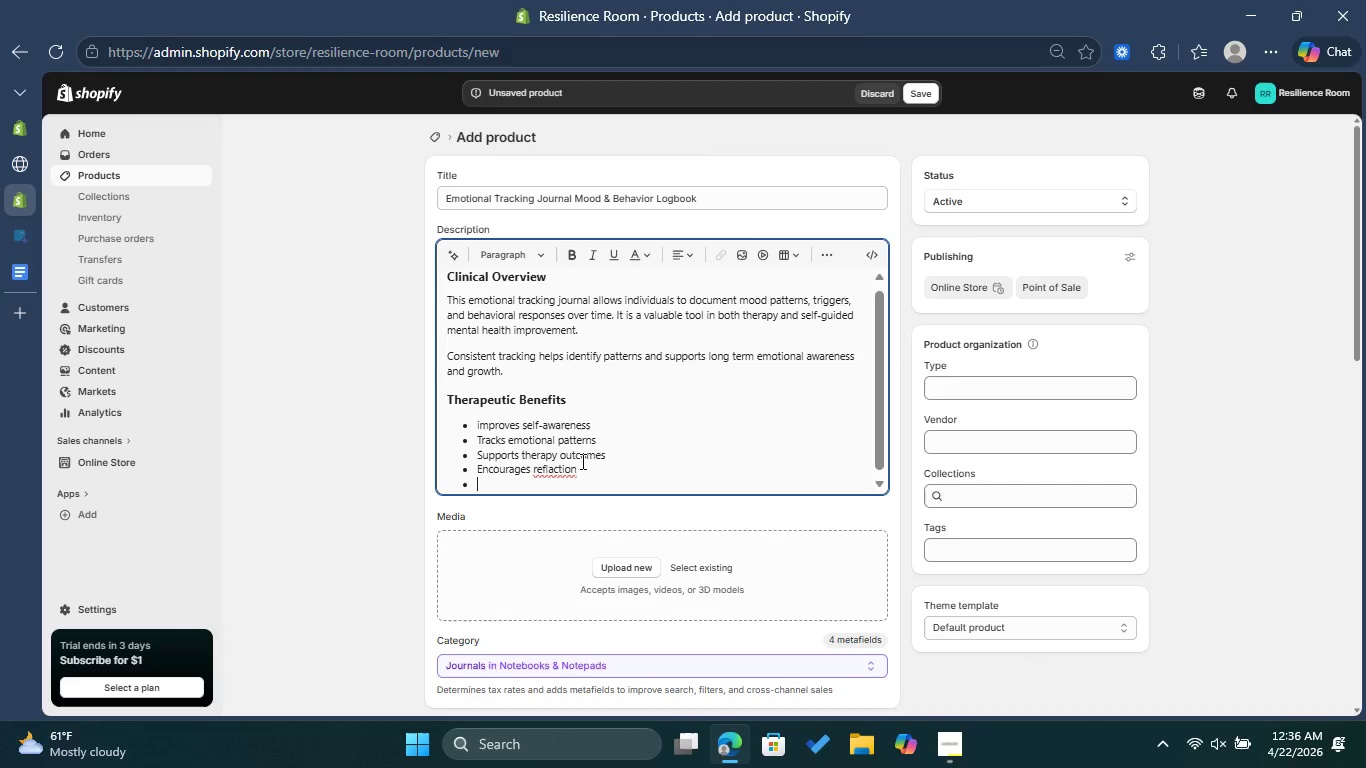 
left_click([546, 472])
 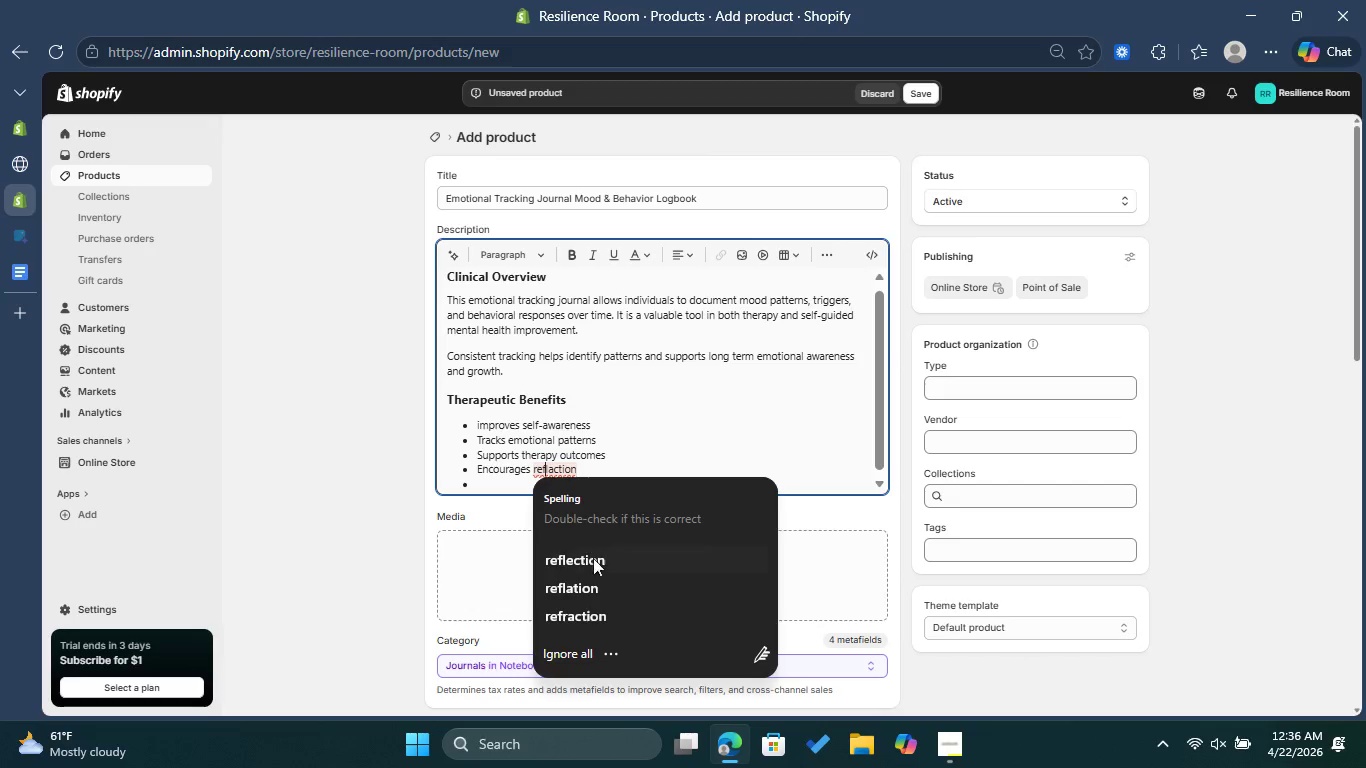 
left_click([594, 561])
 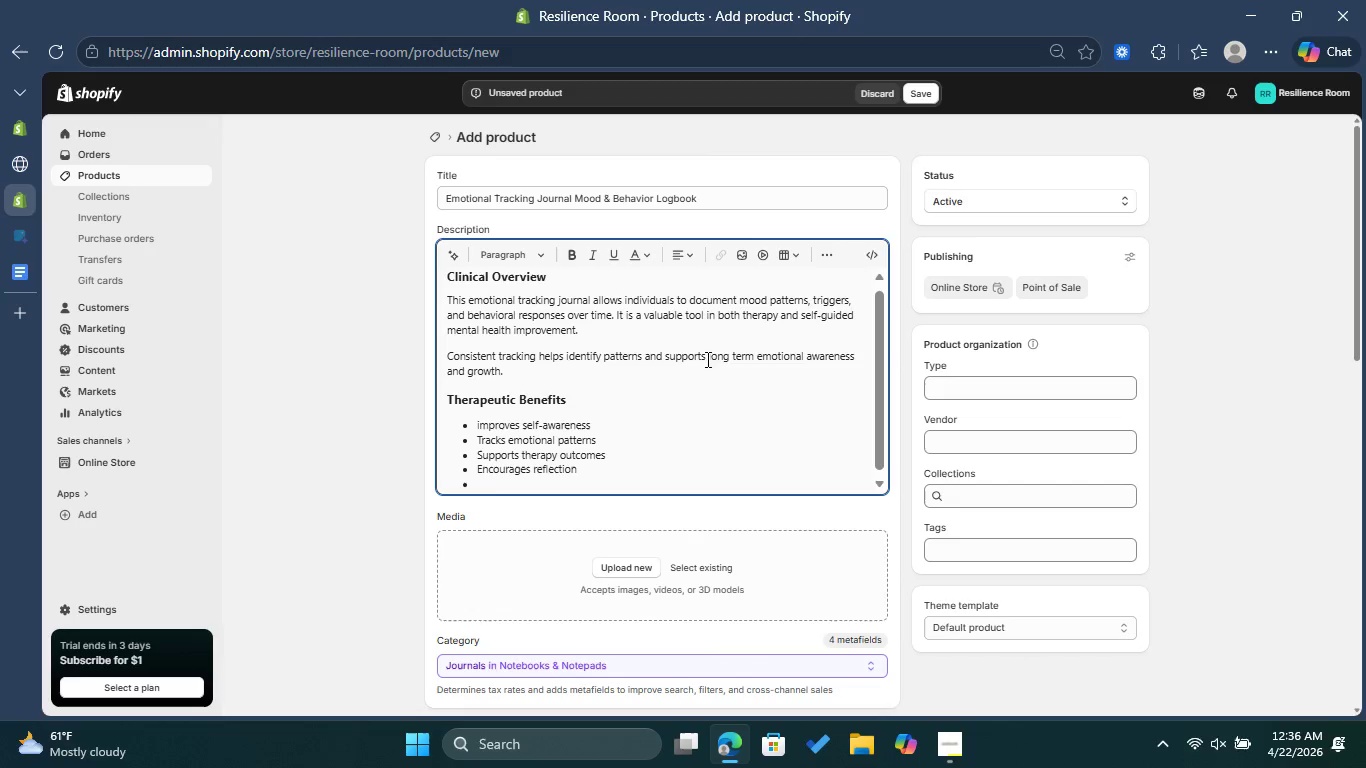 
left_click([479, 490])
 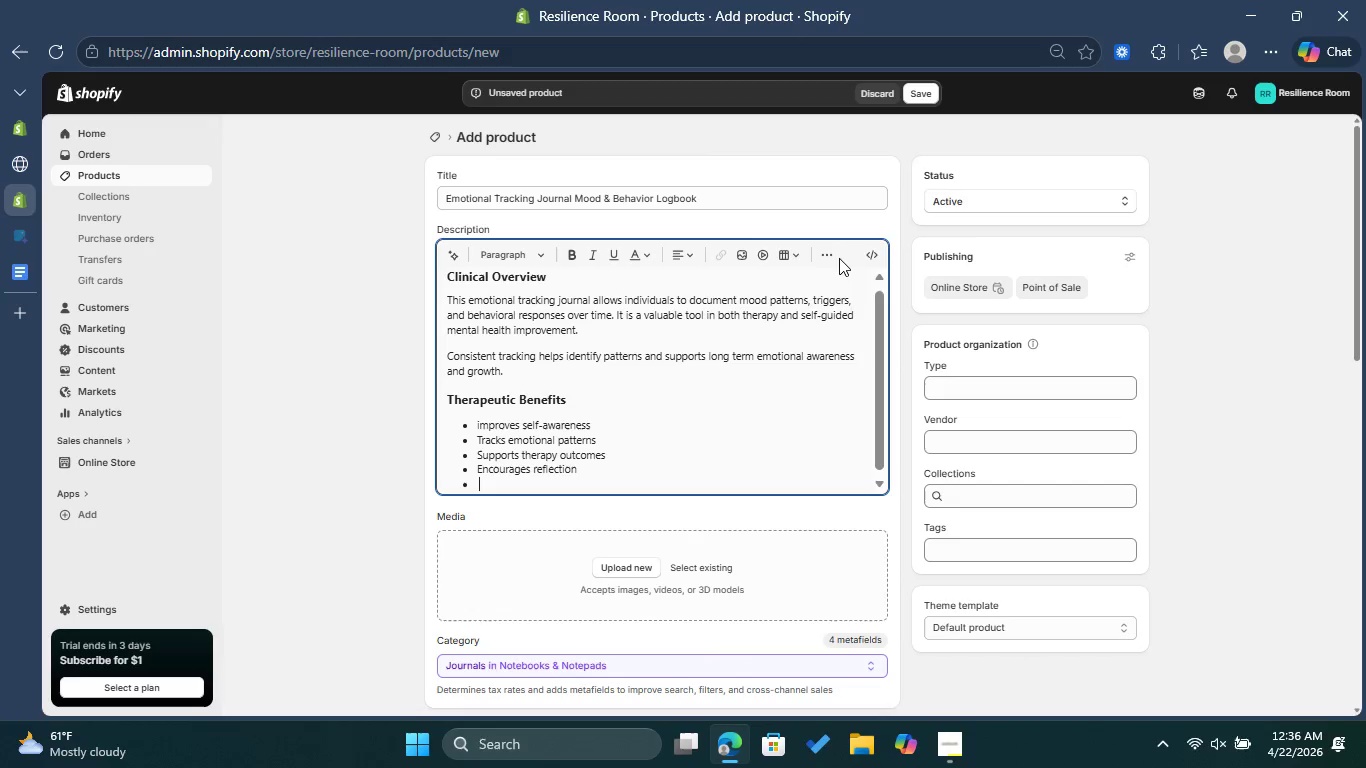 
left_click([833, 257])
 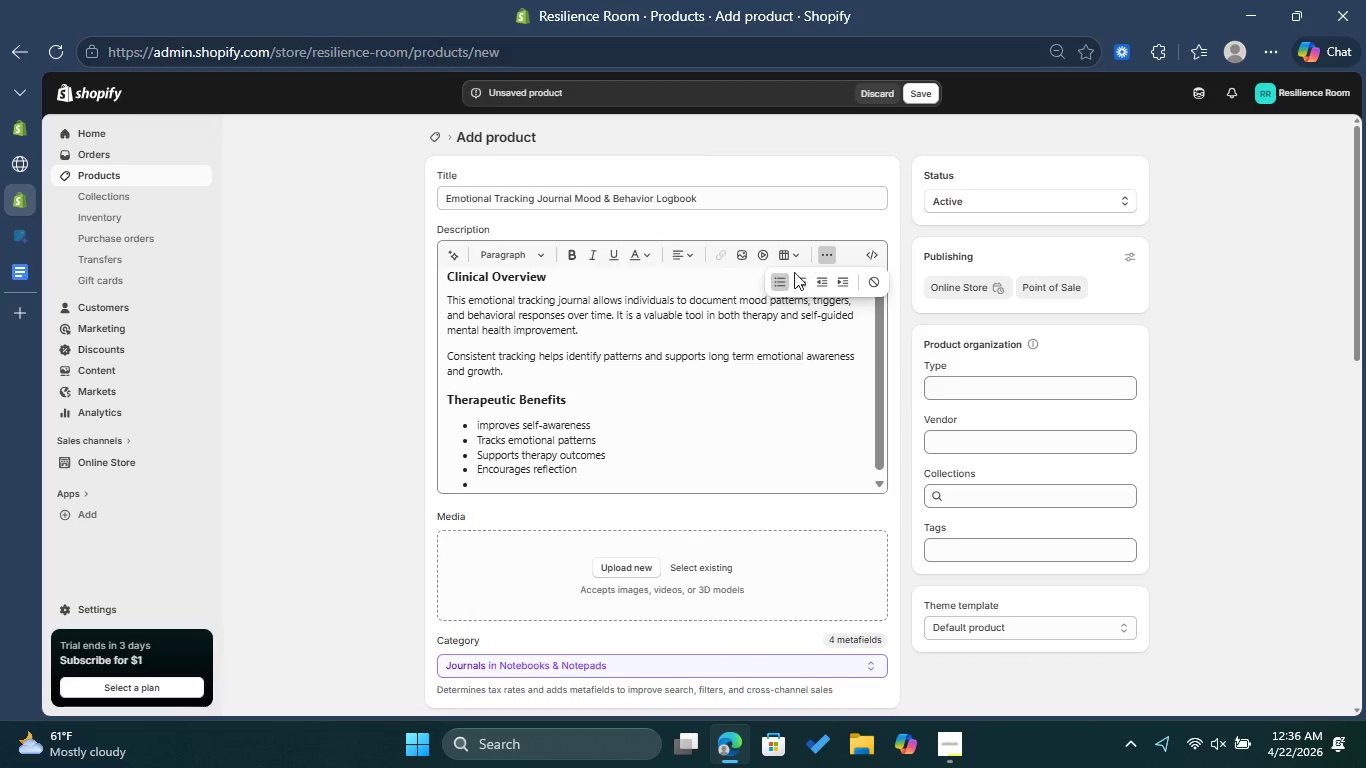 
left_click([780, 283])
 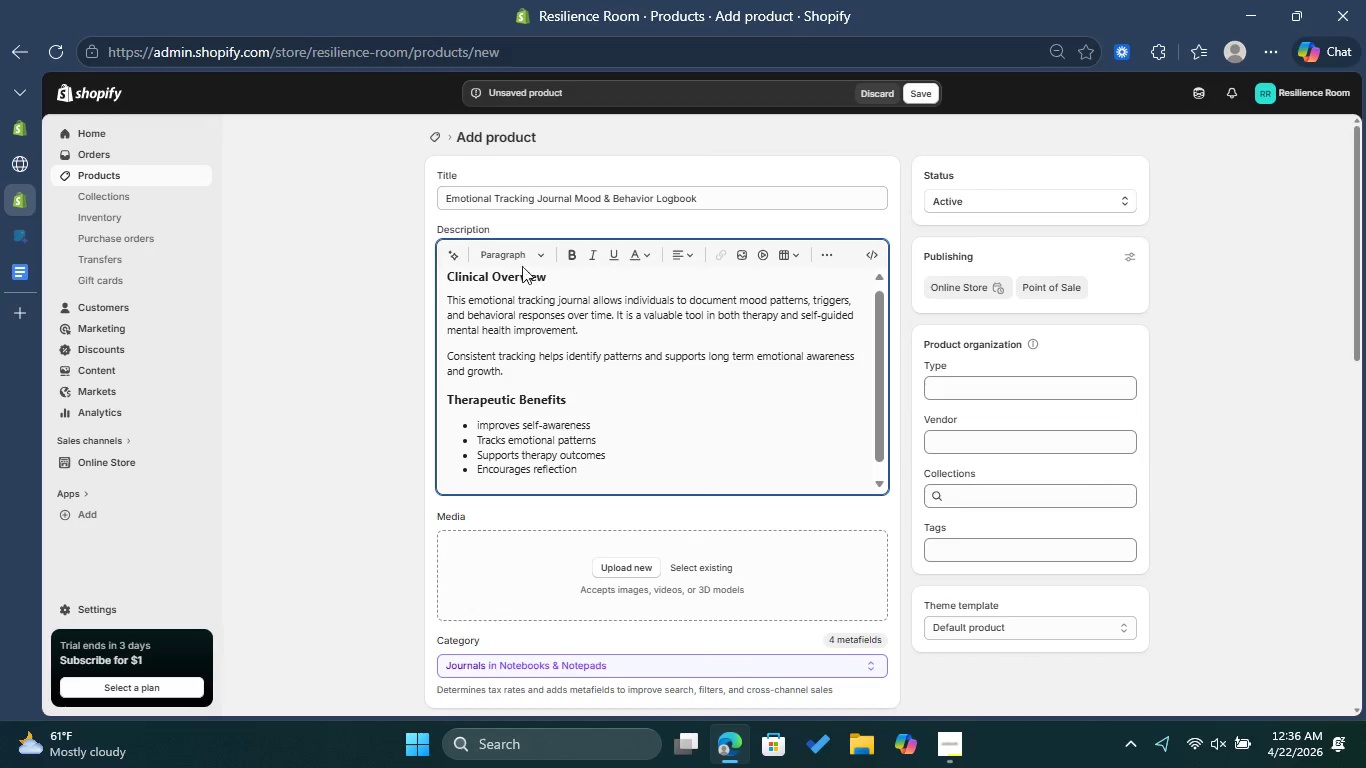 
double_click([528, 253])
 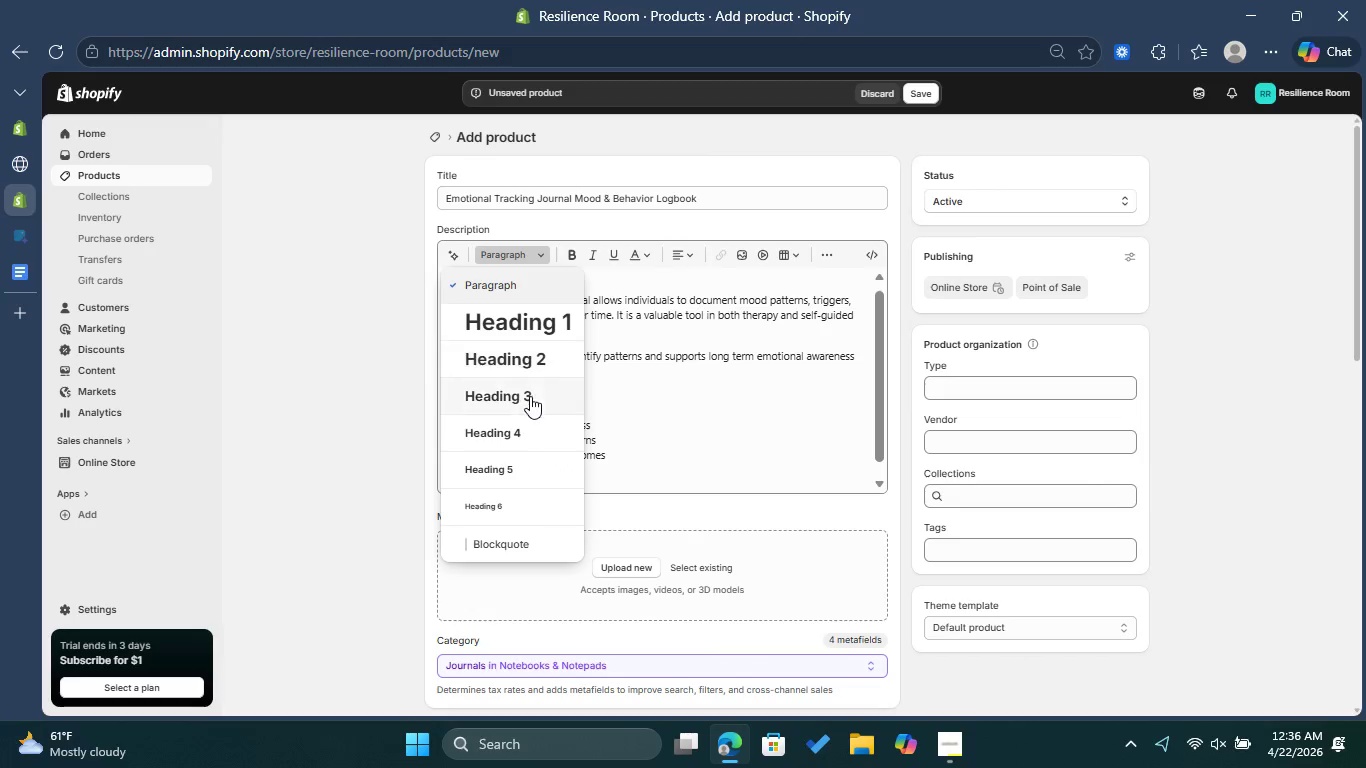 
left_click([530, 396])
 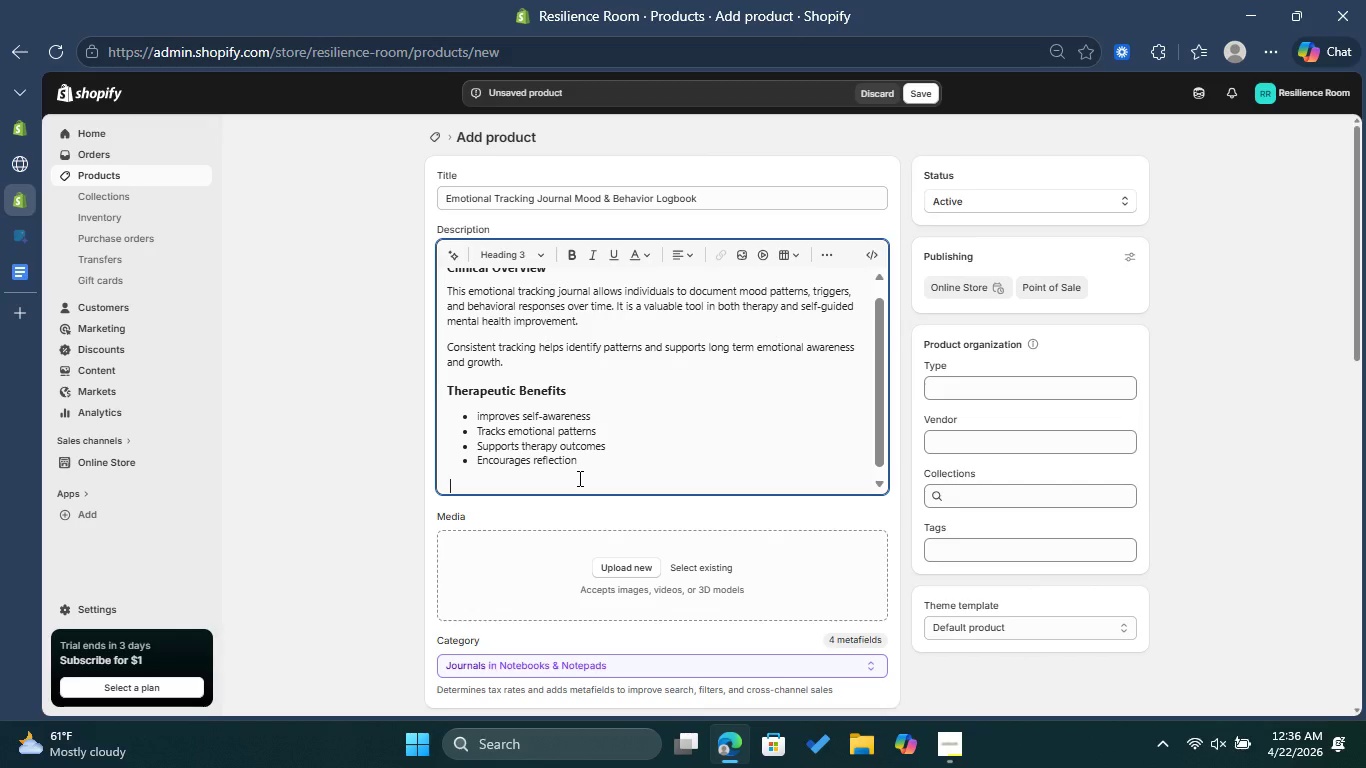 
type(Recommr)
key(Backspace)
type(ended Use )
 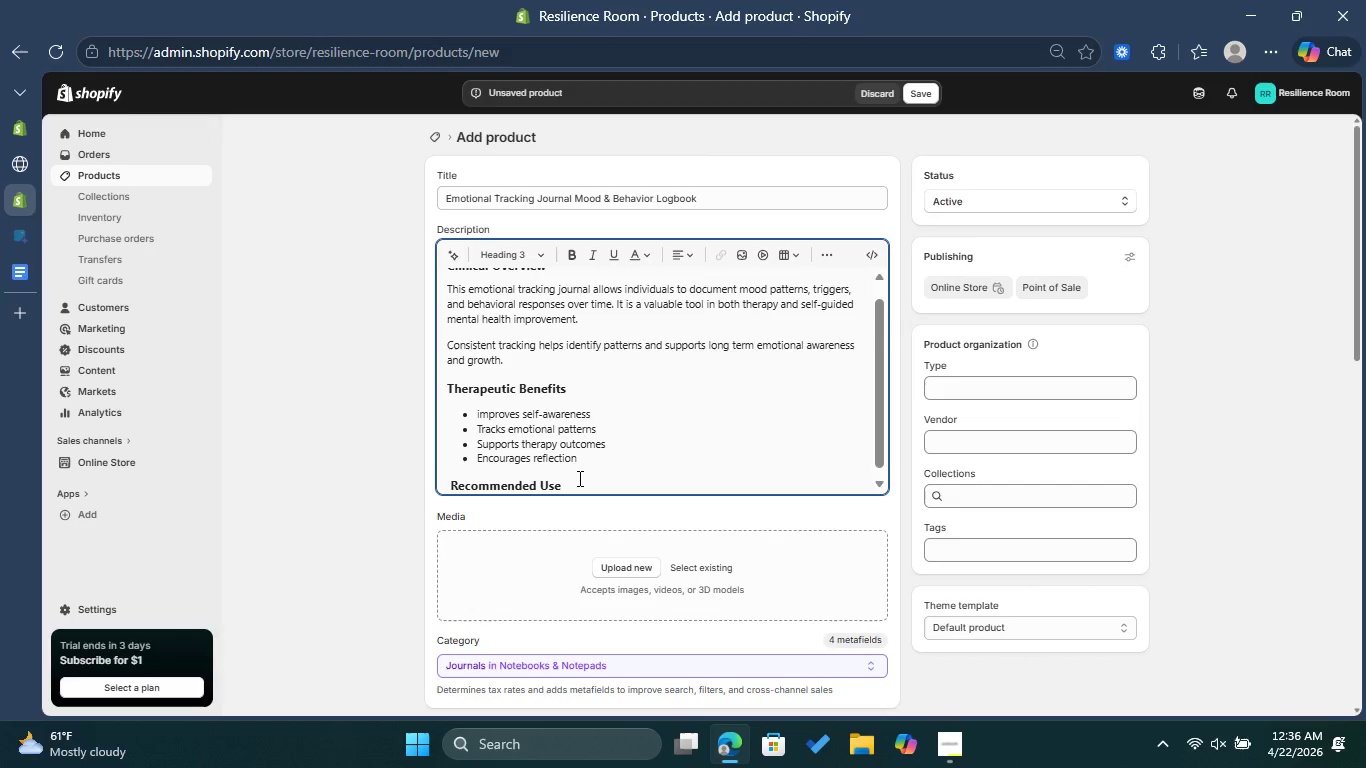 
key(Enter)
 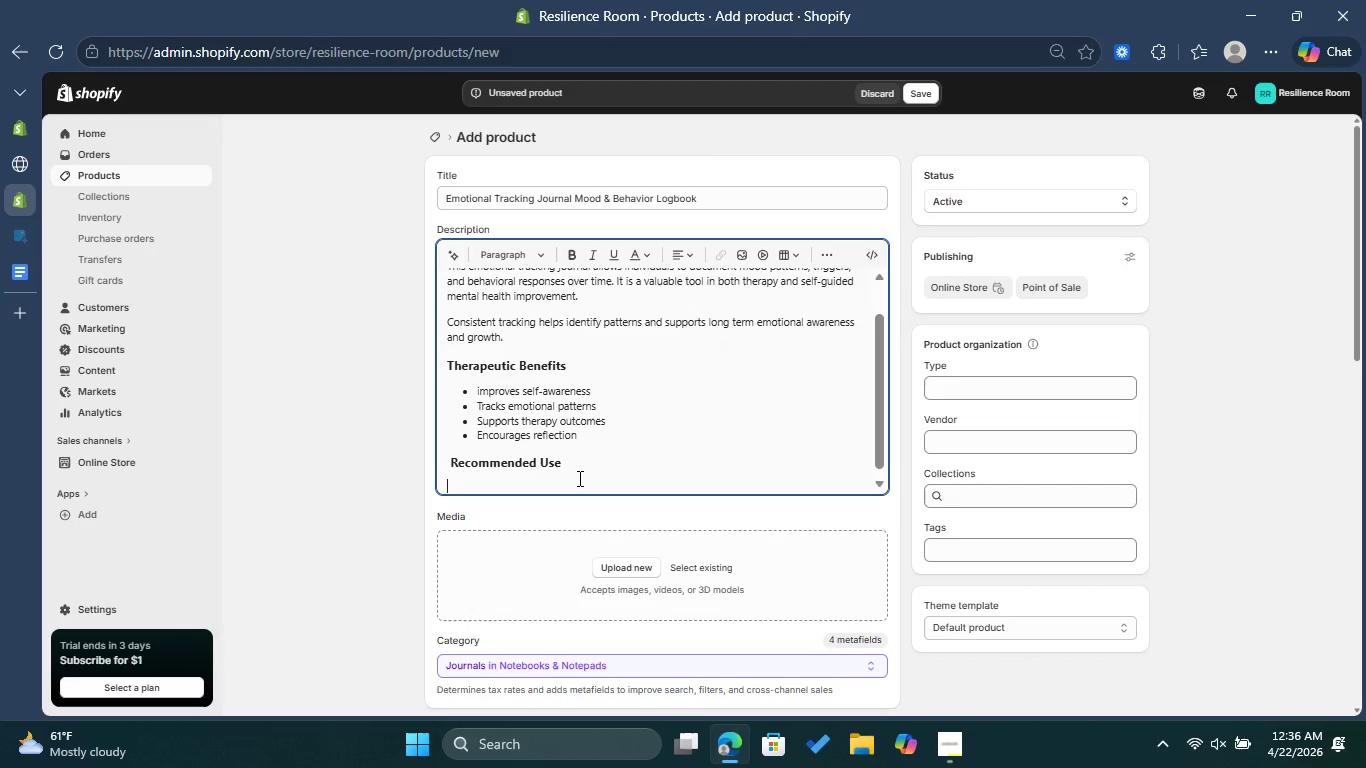 
type(Ideal for use alongside therapy or as a personal mental j)
key(Backspace)
type(health tracking tool.)
 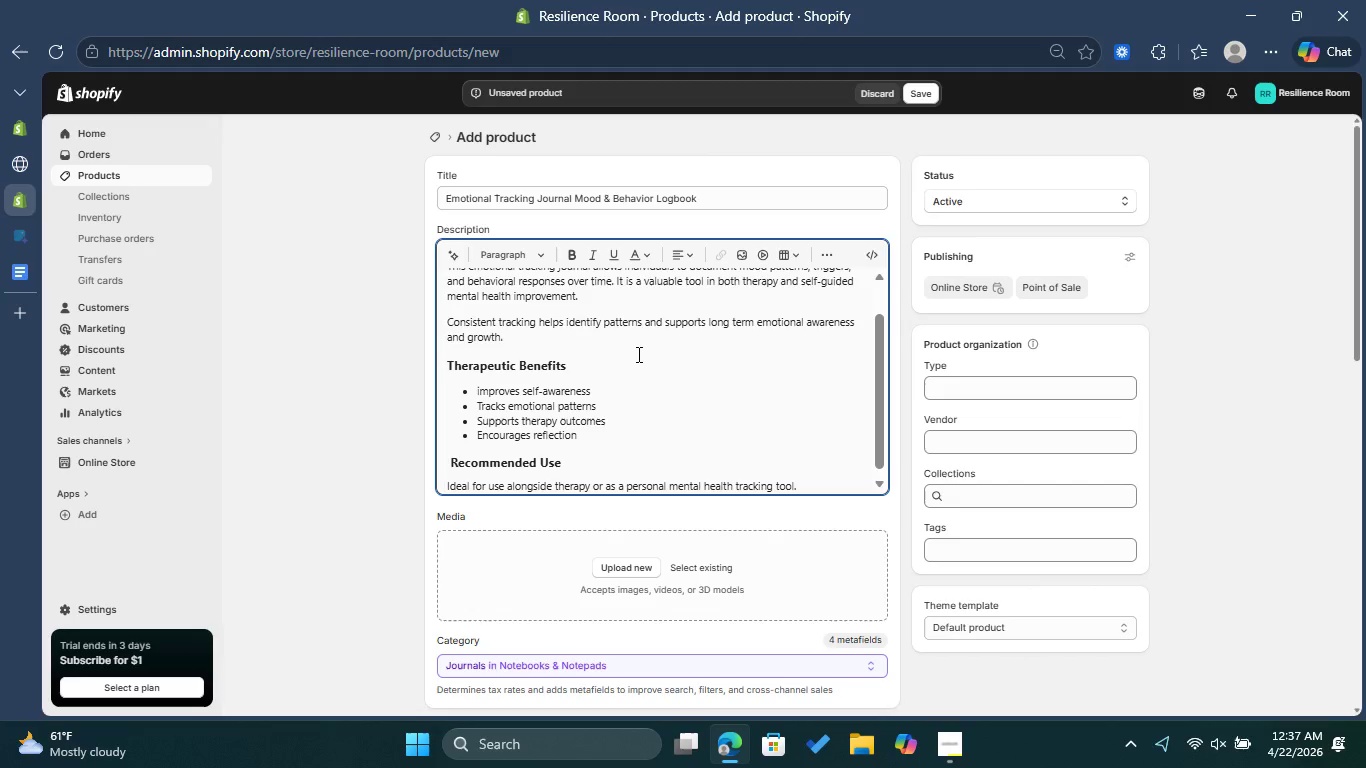 
scroll: coordinate [696, 358], scroll_direction: up, amount: 5.0
 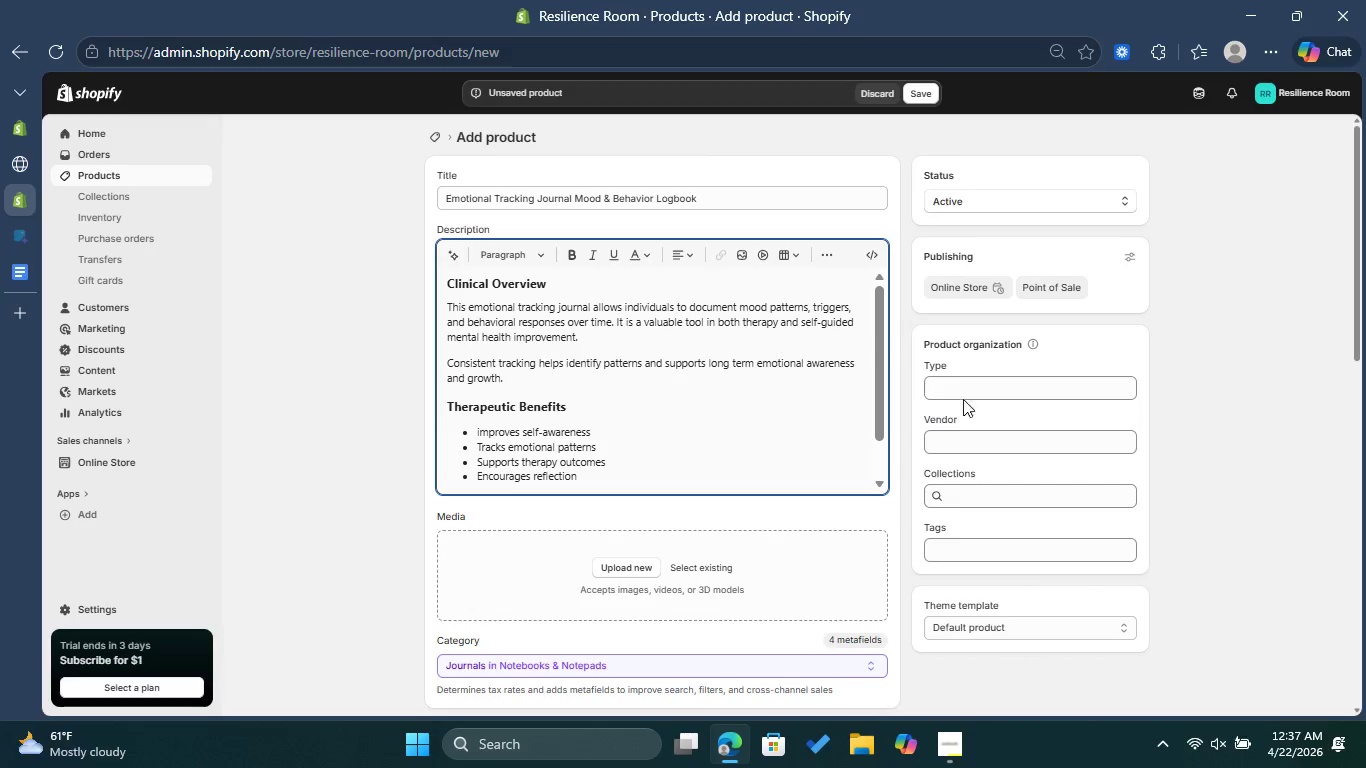 
left_click([980, 435])
 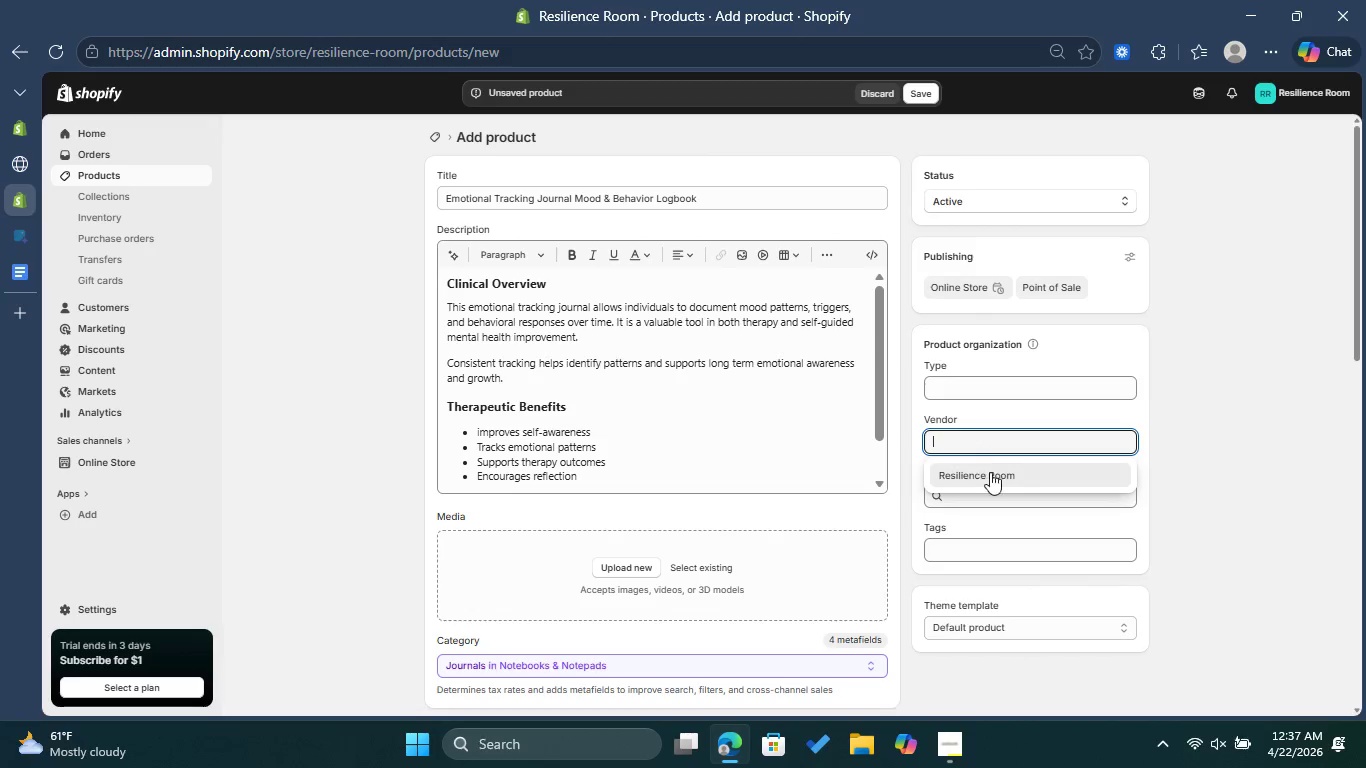 
left_click([991, 474])
 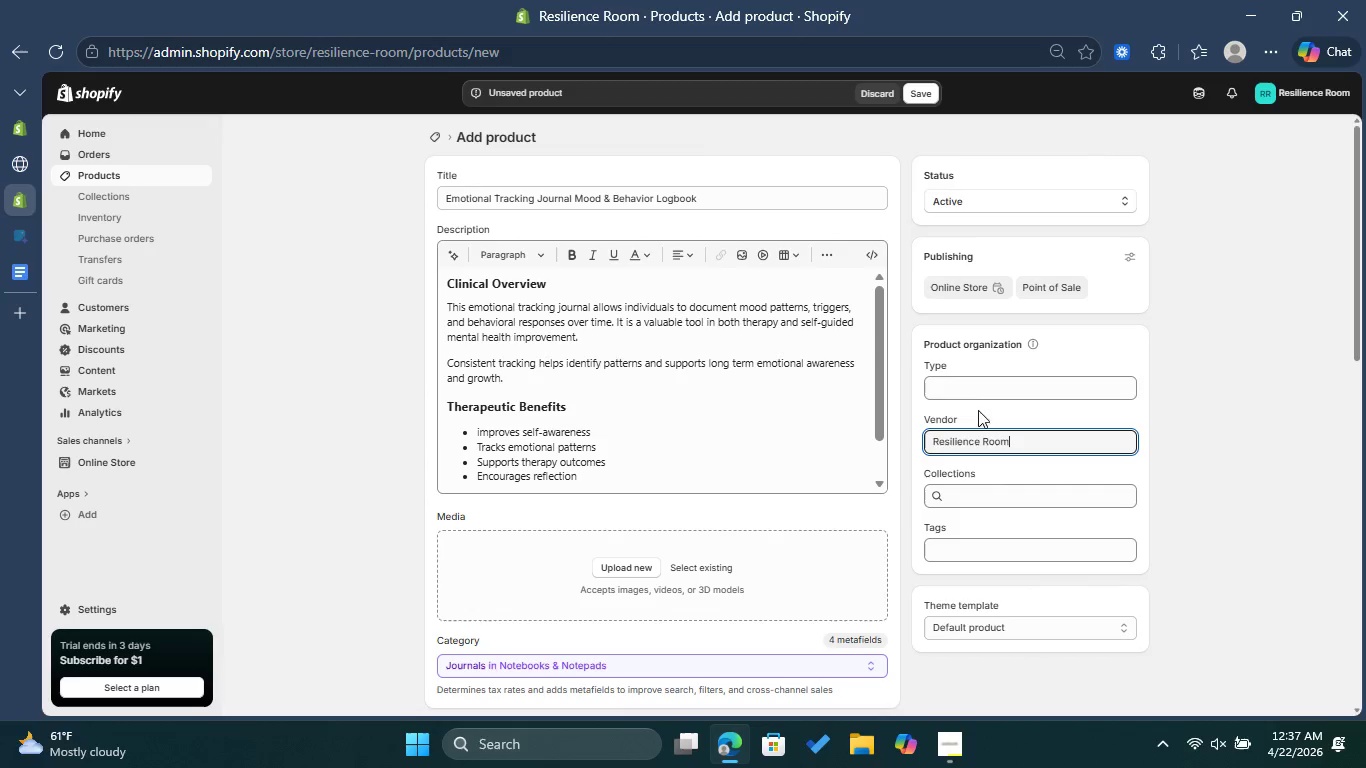 
left_click([967, 387])
 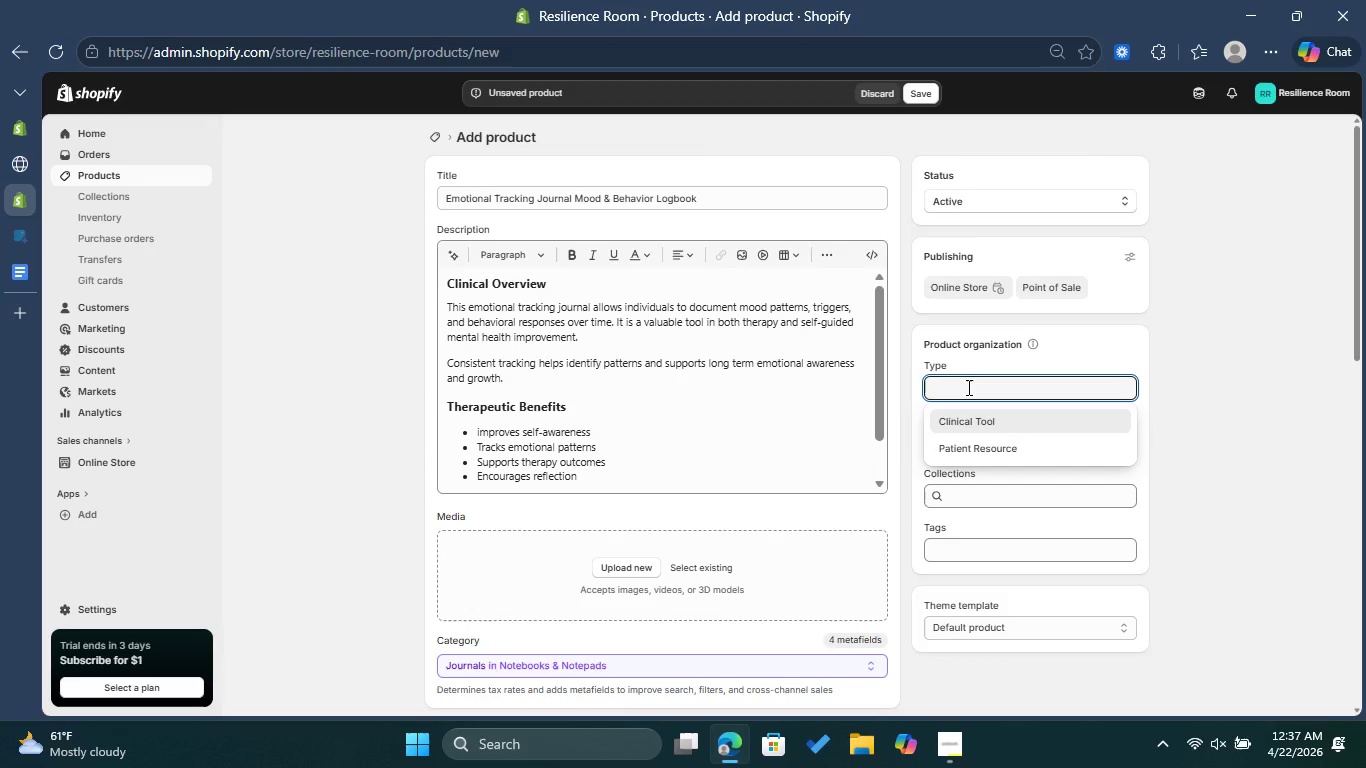 
wait(6.8)
 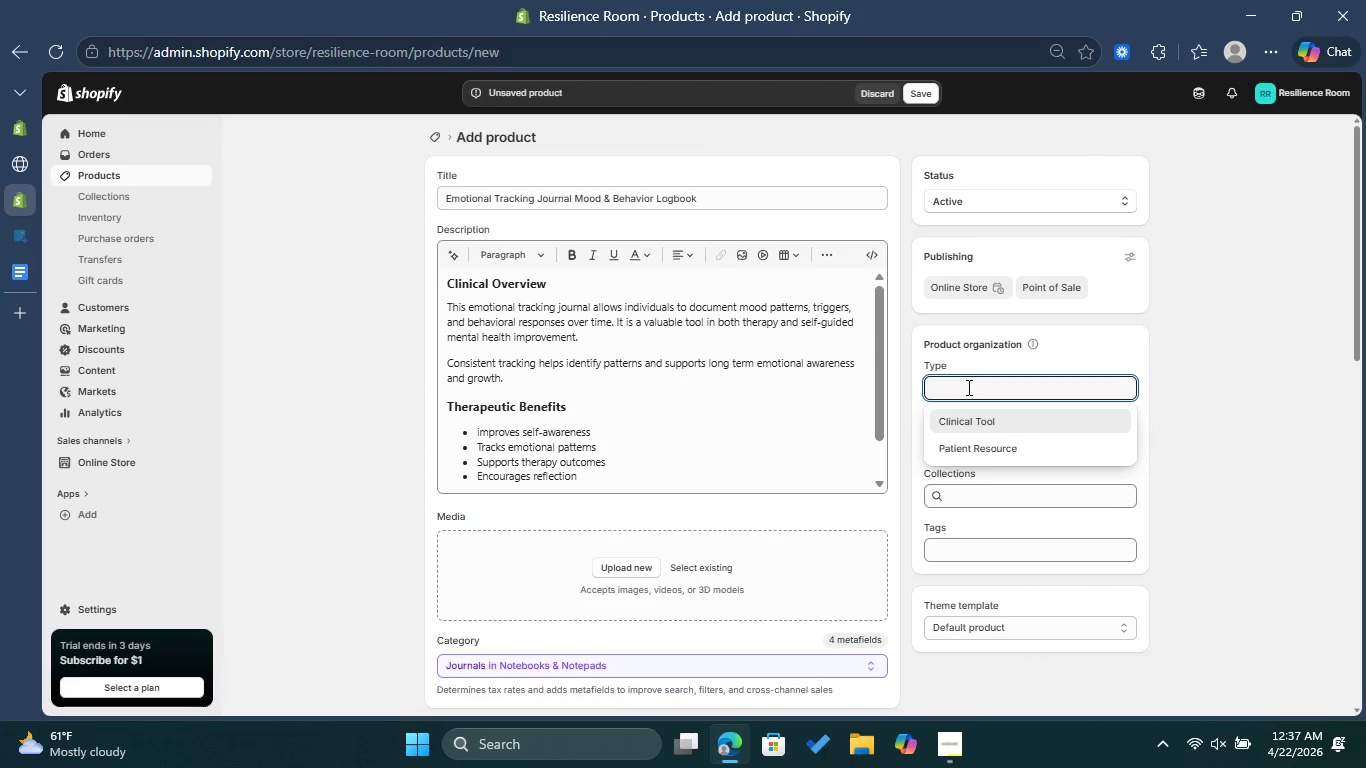 
left_click([996, 453])
 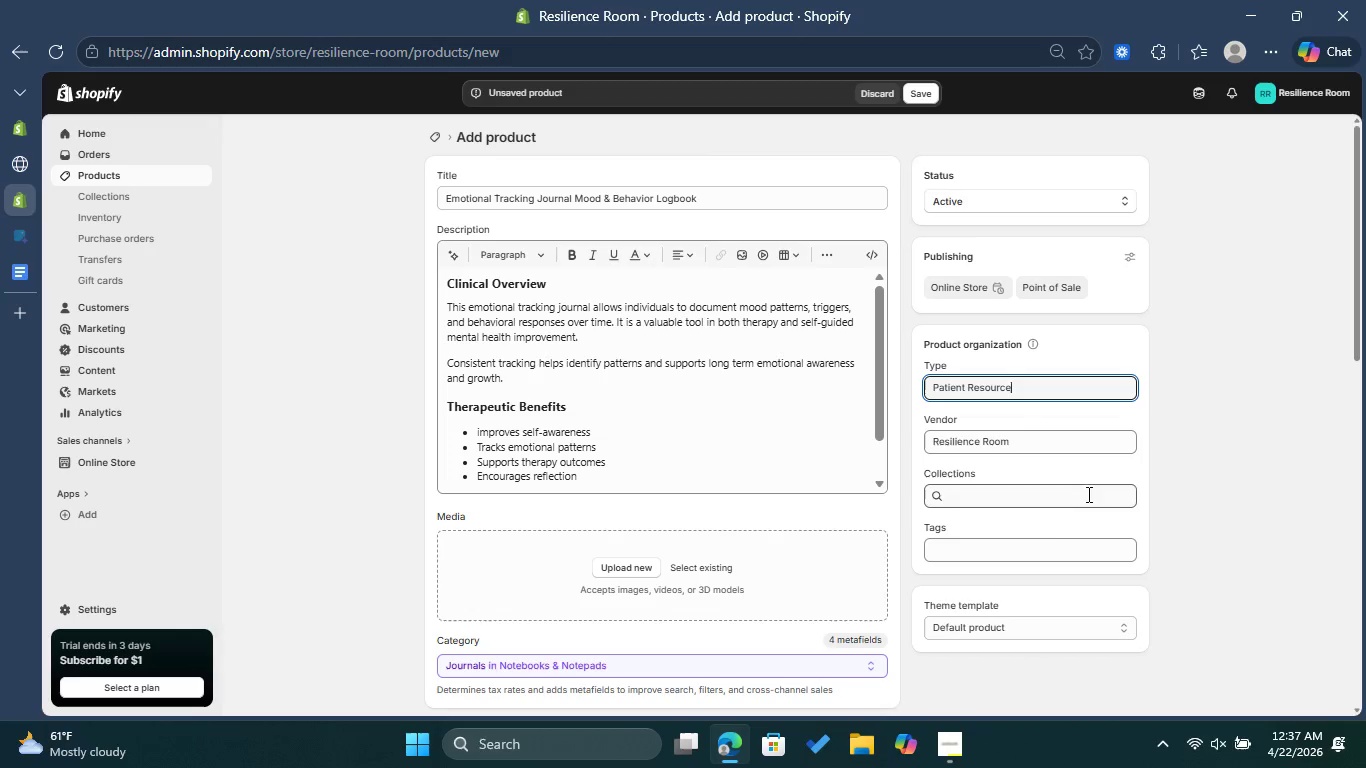 
left_click([979, 540])
 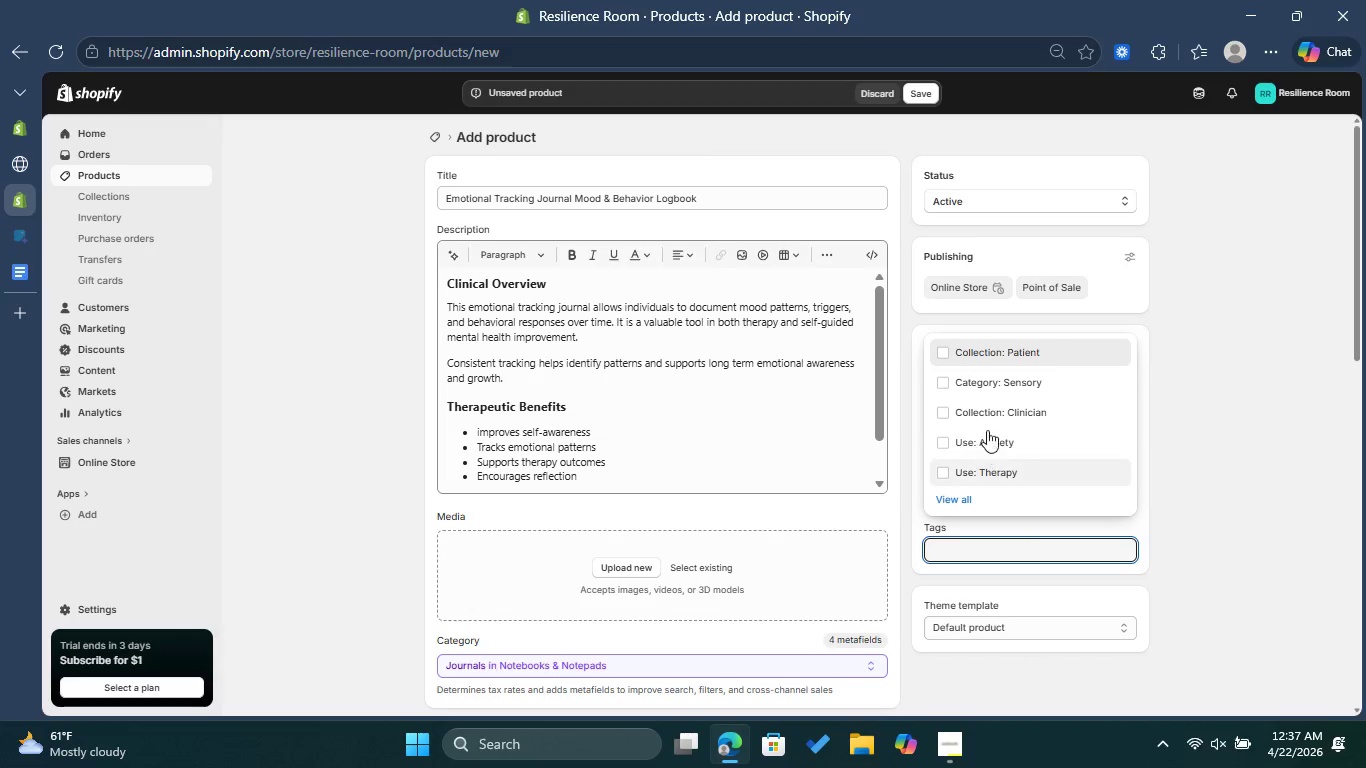 
left_click([940, 347])
 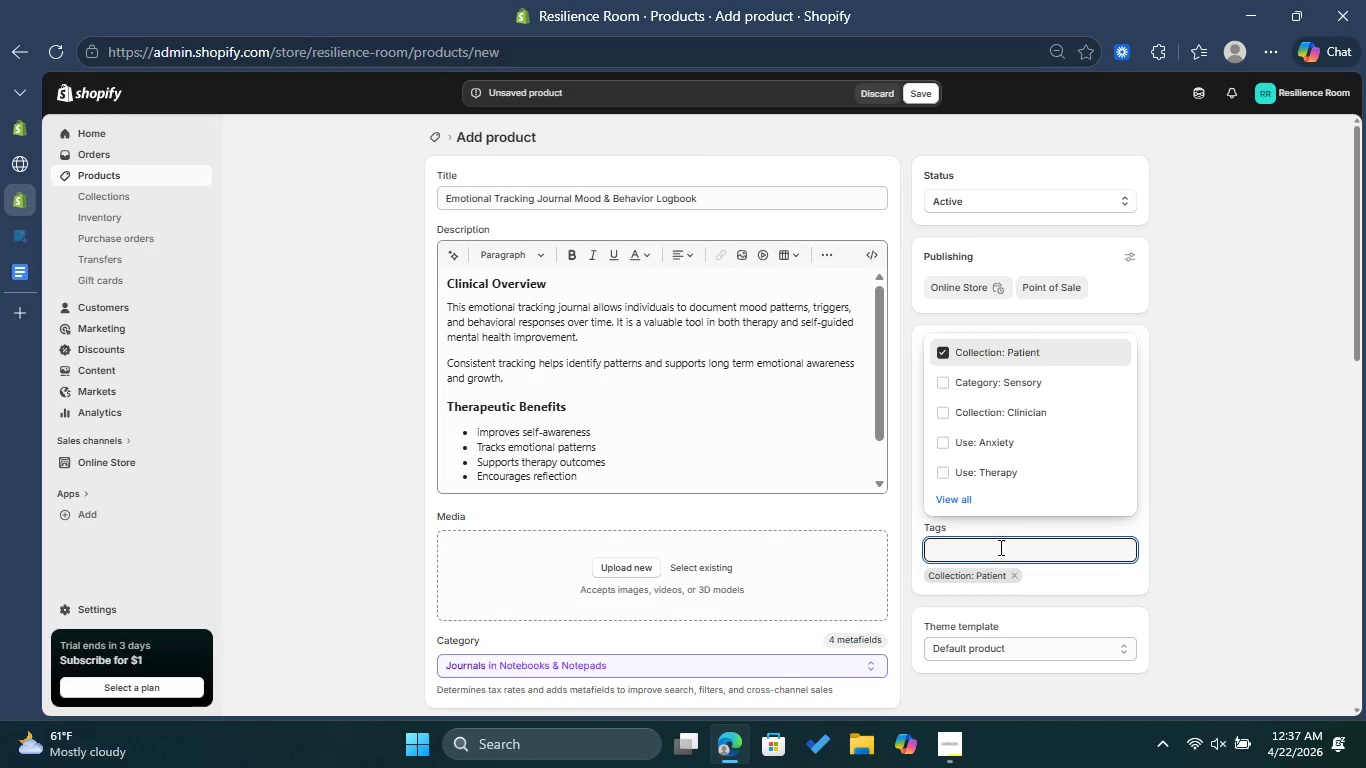 
wait(5.19)
 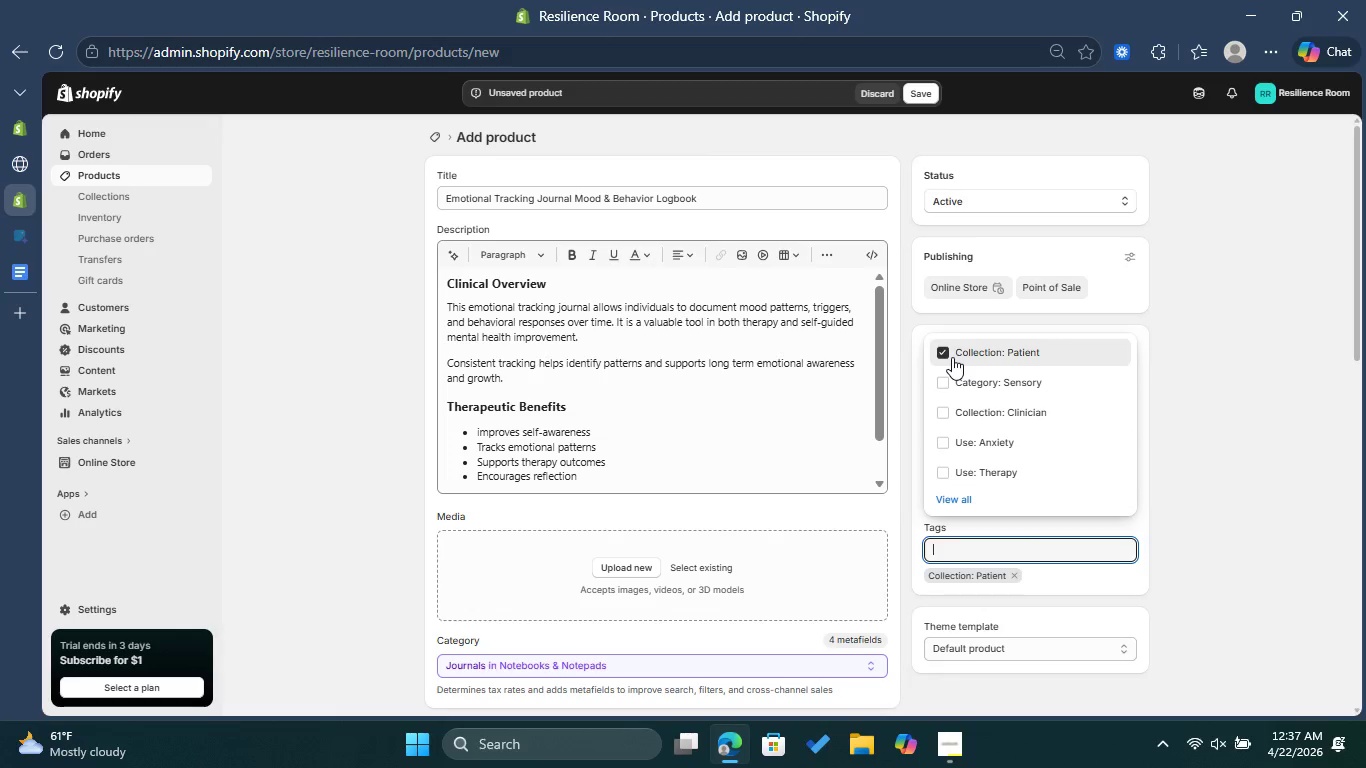 
type(Category:)
 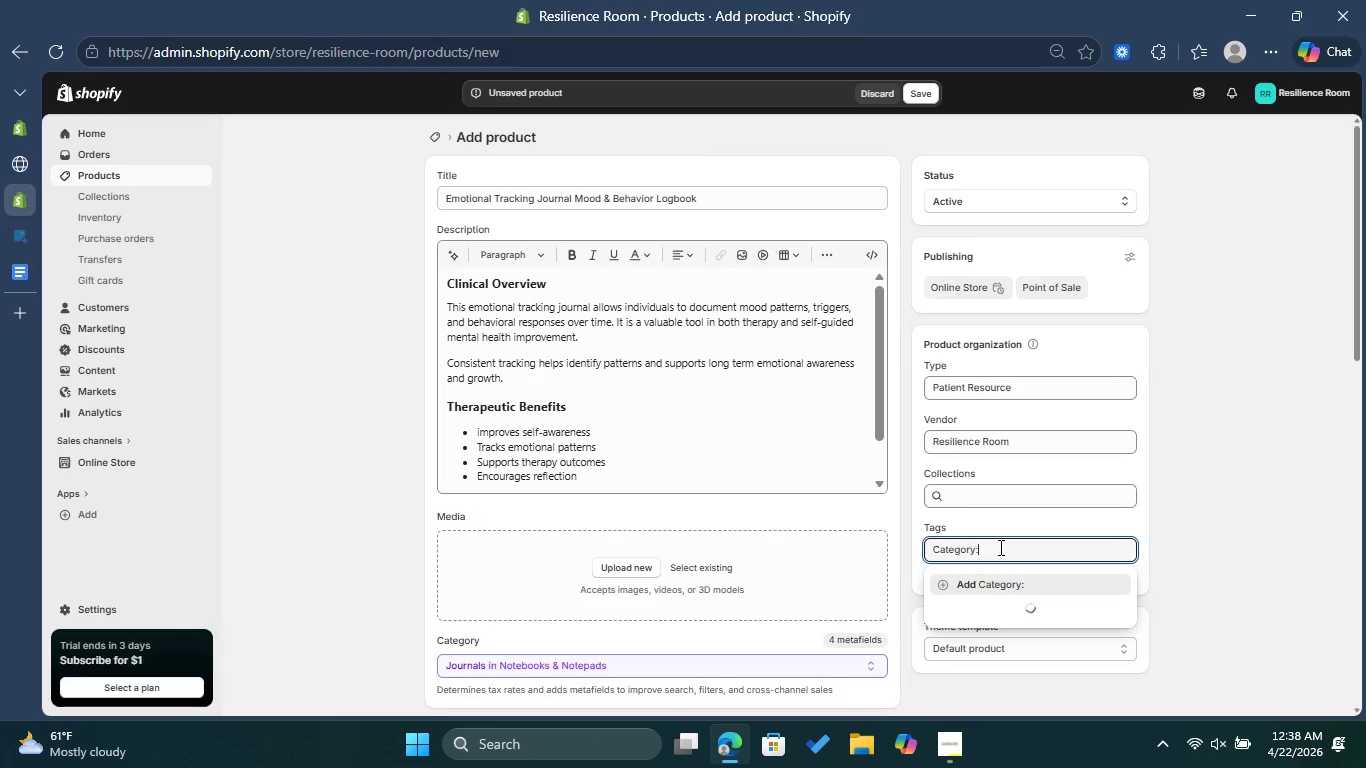 
hold_key(key=ShiftLeft, duration=0.39)
 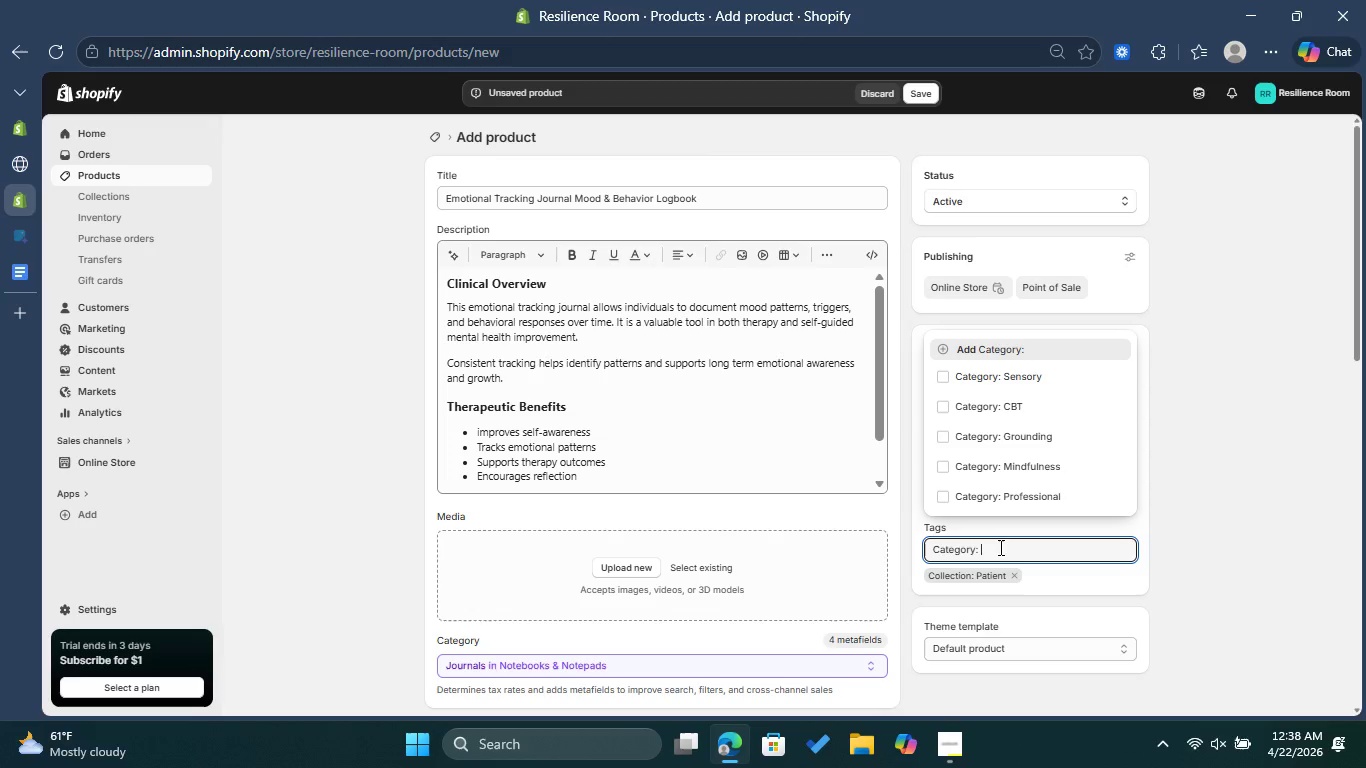 
type( Journaling)
 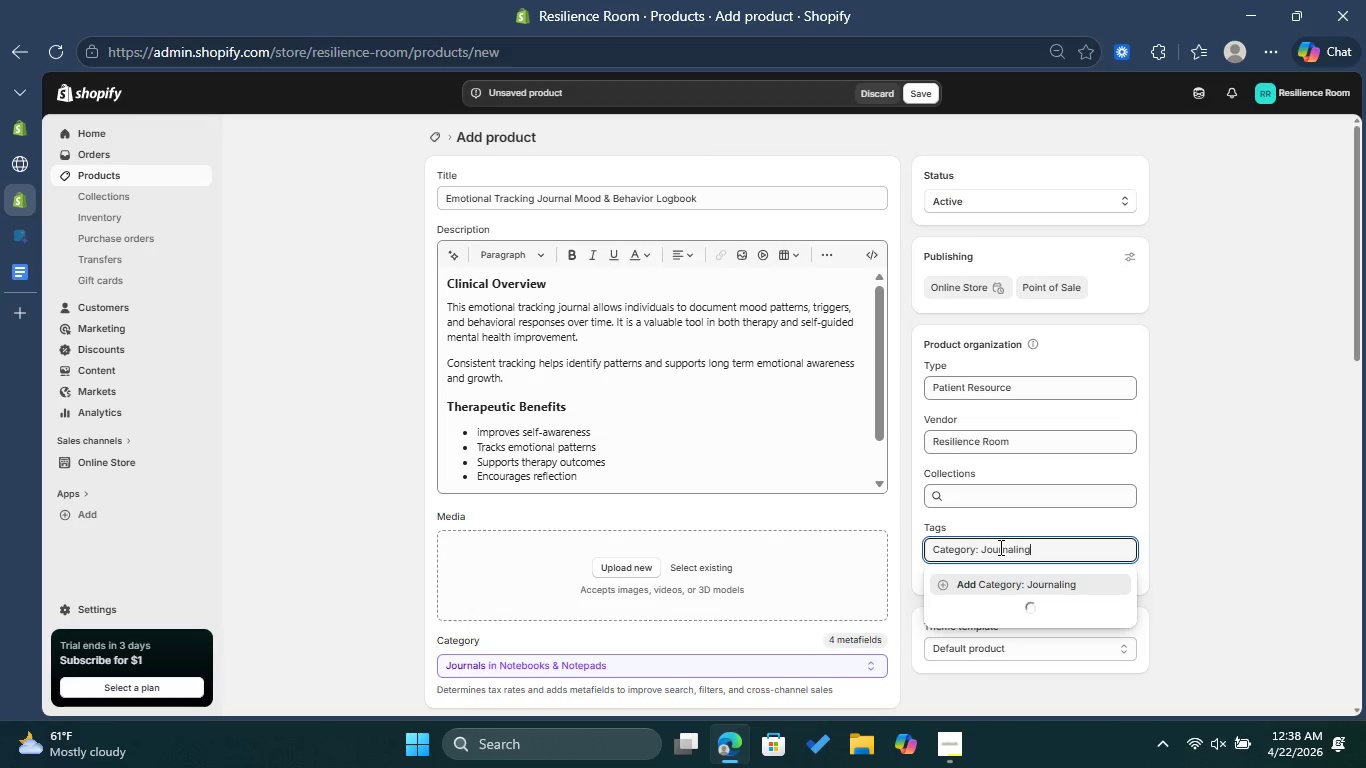 
wait(6.05)
 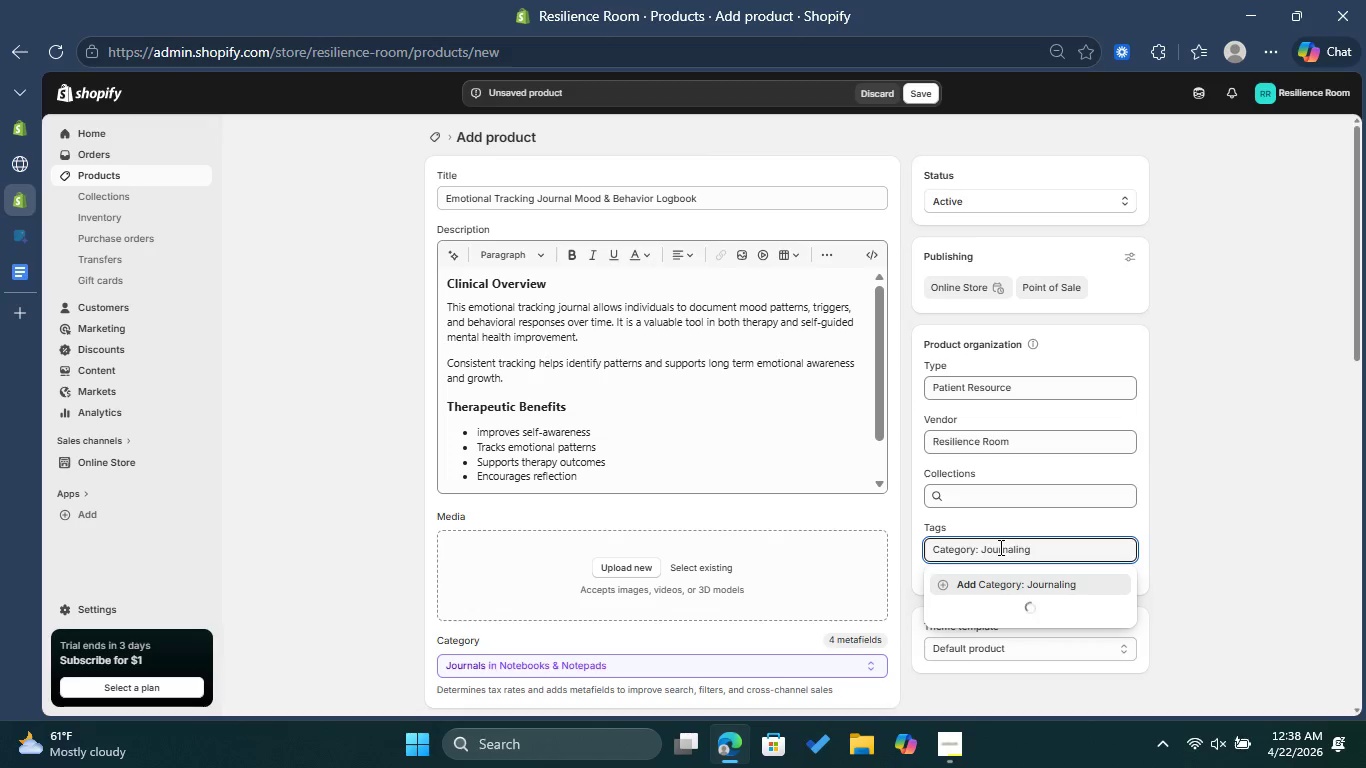 
type(Use: Tracking)
 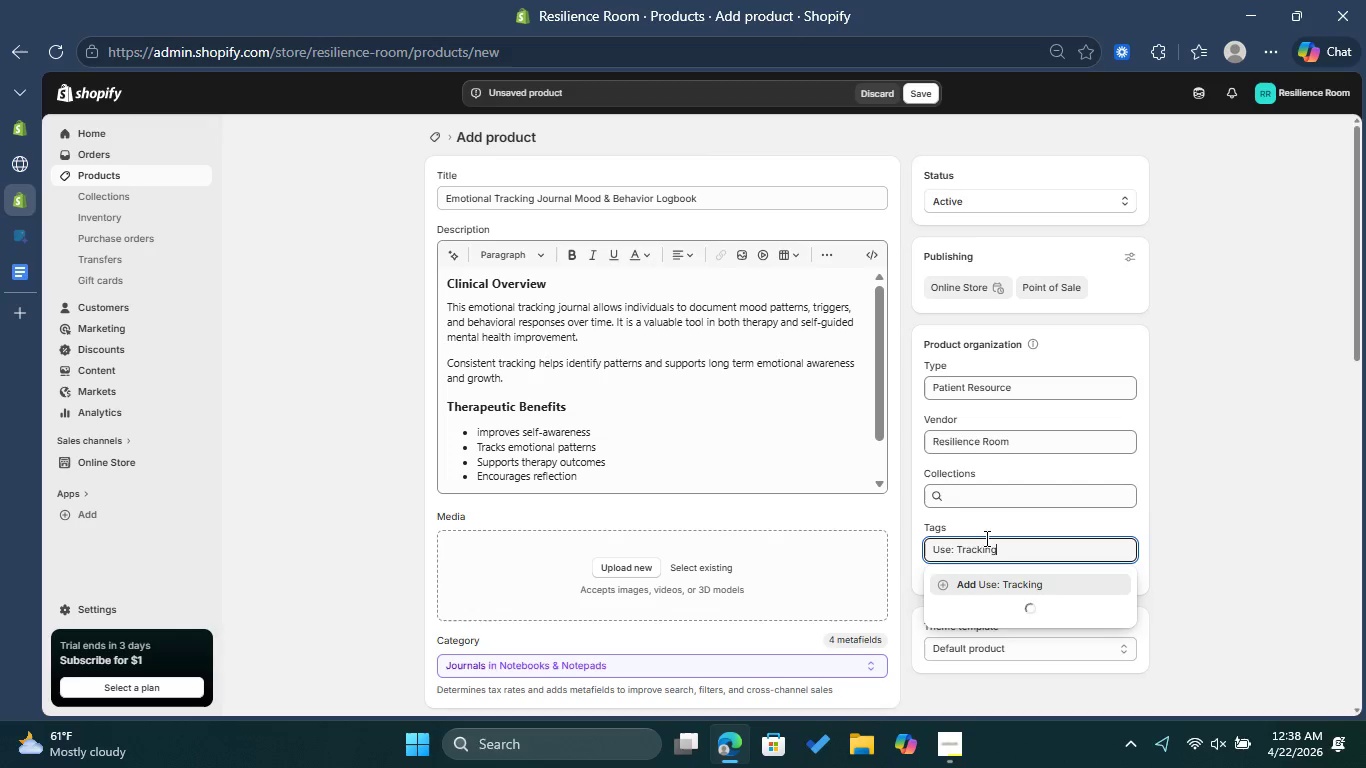 
left_click([1022, 582])
 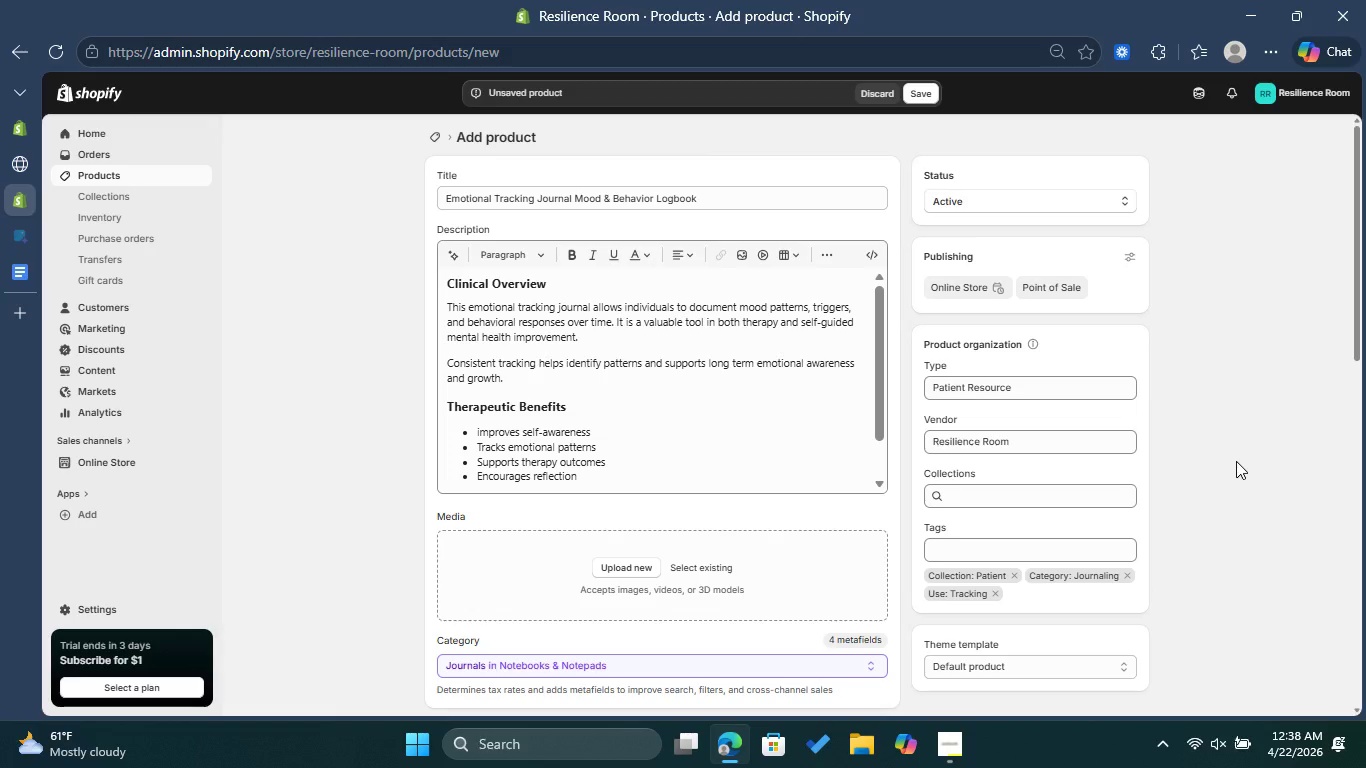 
scroll: coordinate [692, 556], scroll_direction: down, amount: 7.0
 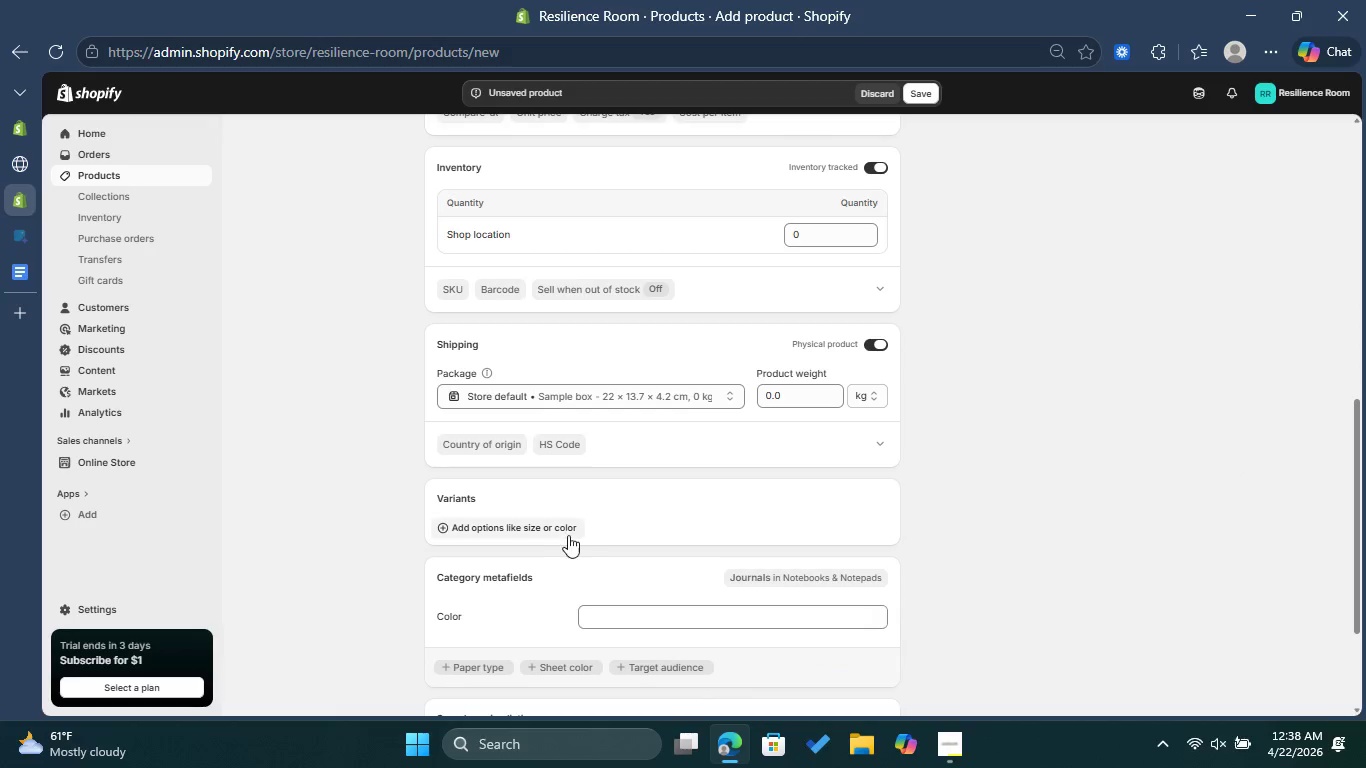 
left_click([558, 532])
 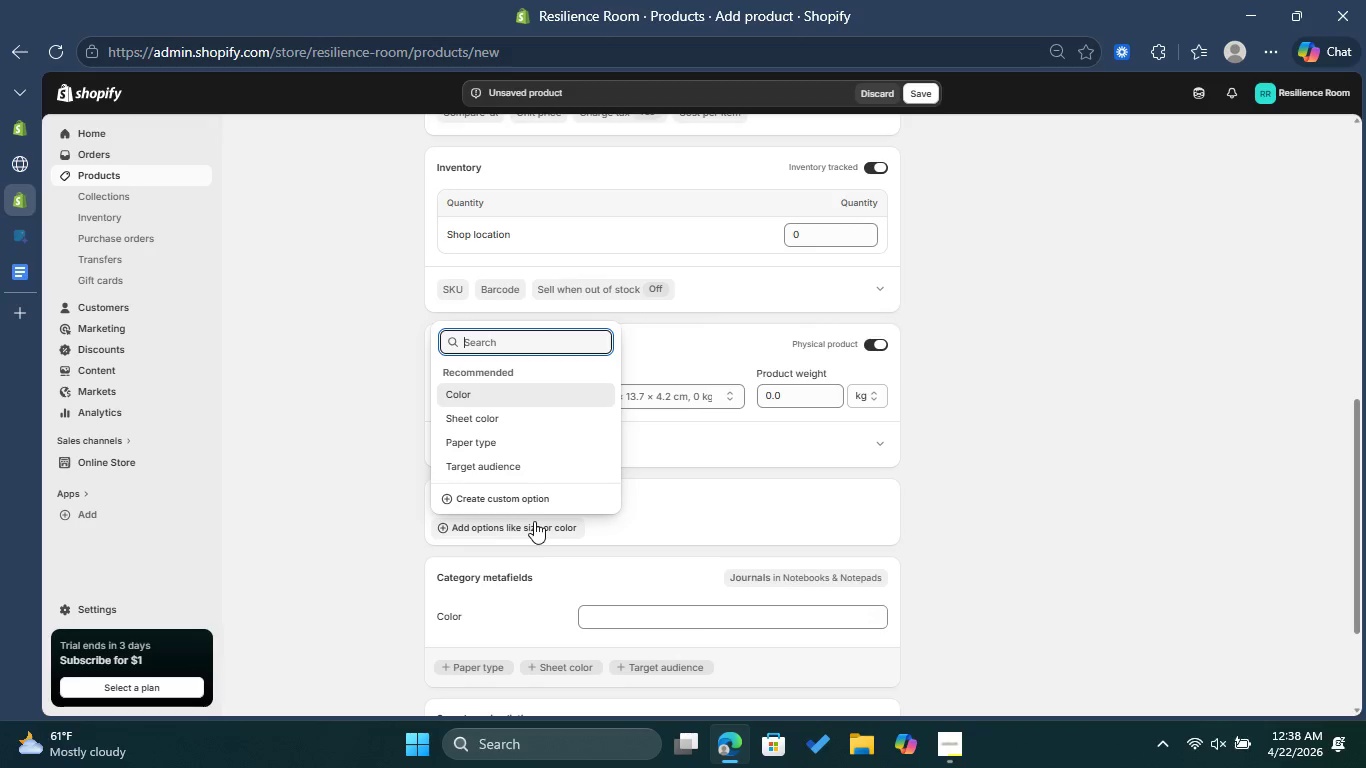 
left_click([526, 505])
 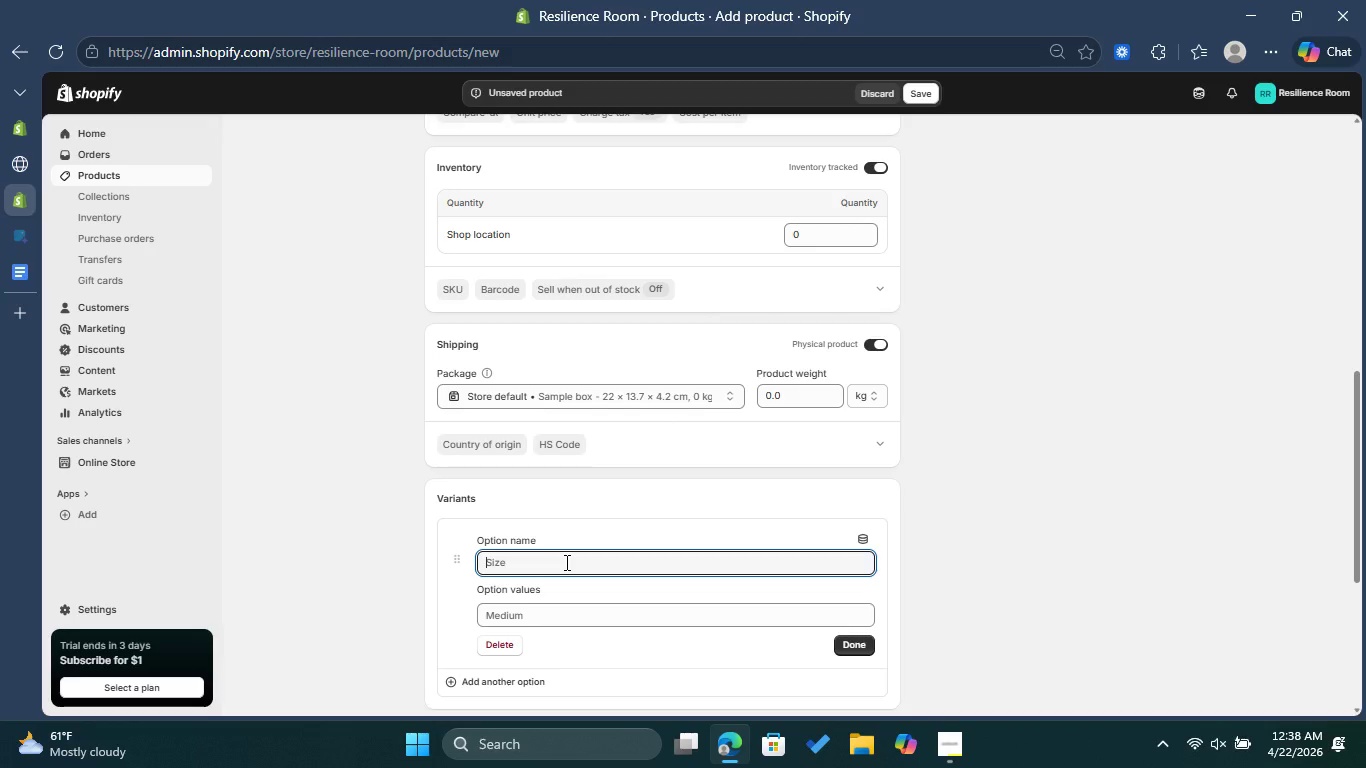 
type(Format)
 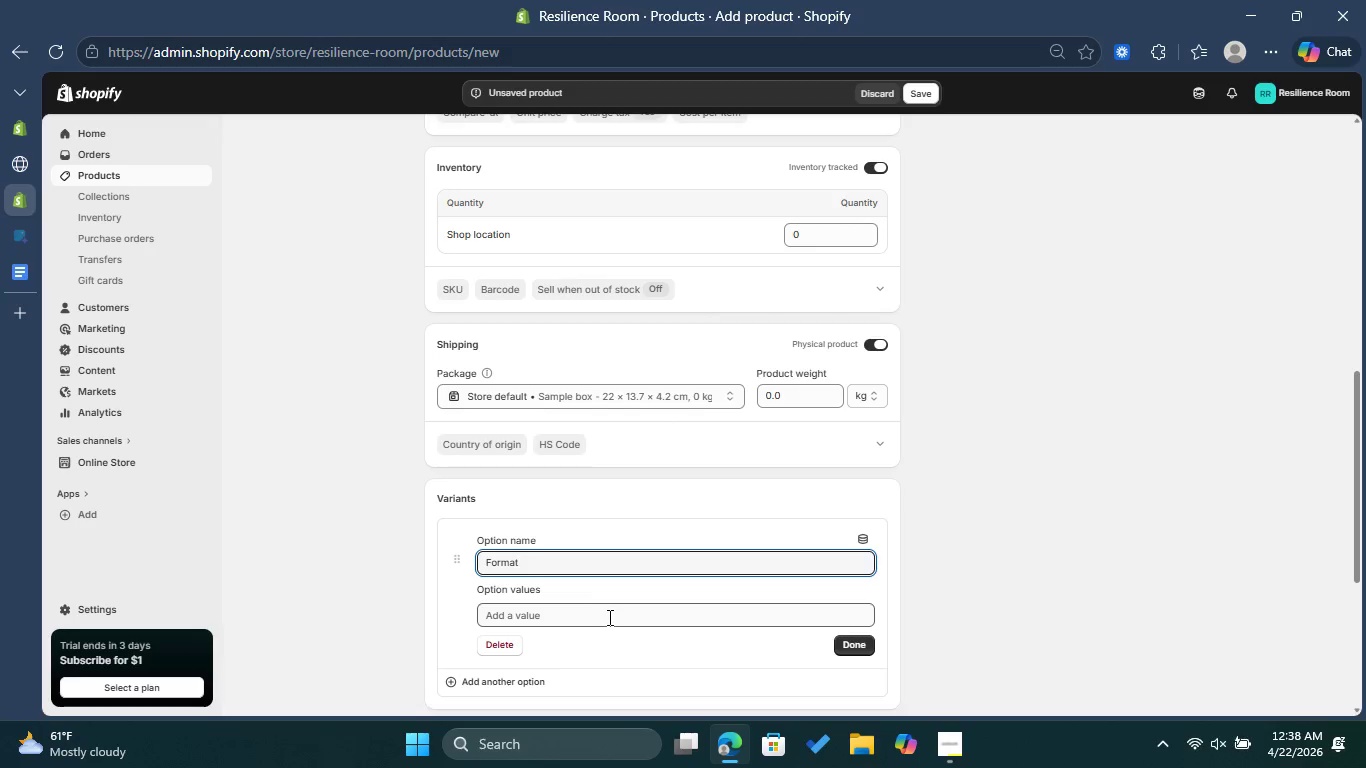 
left_click([608, 615])
 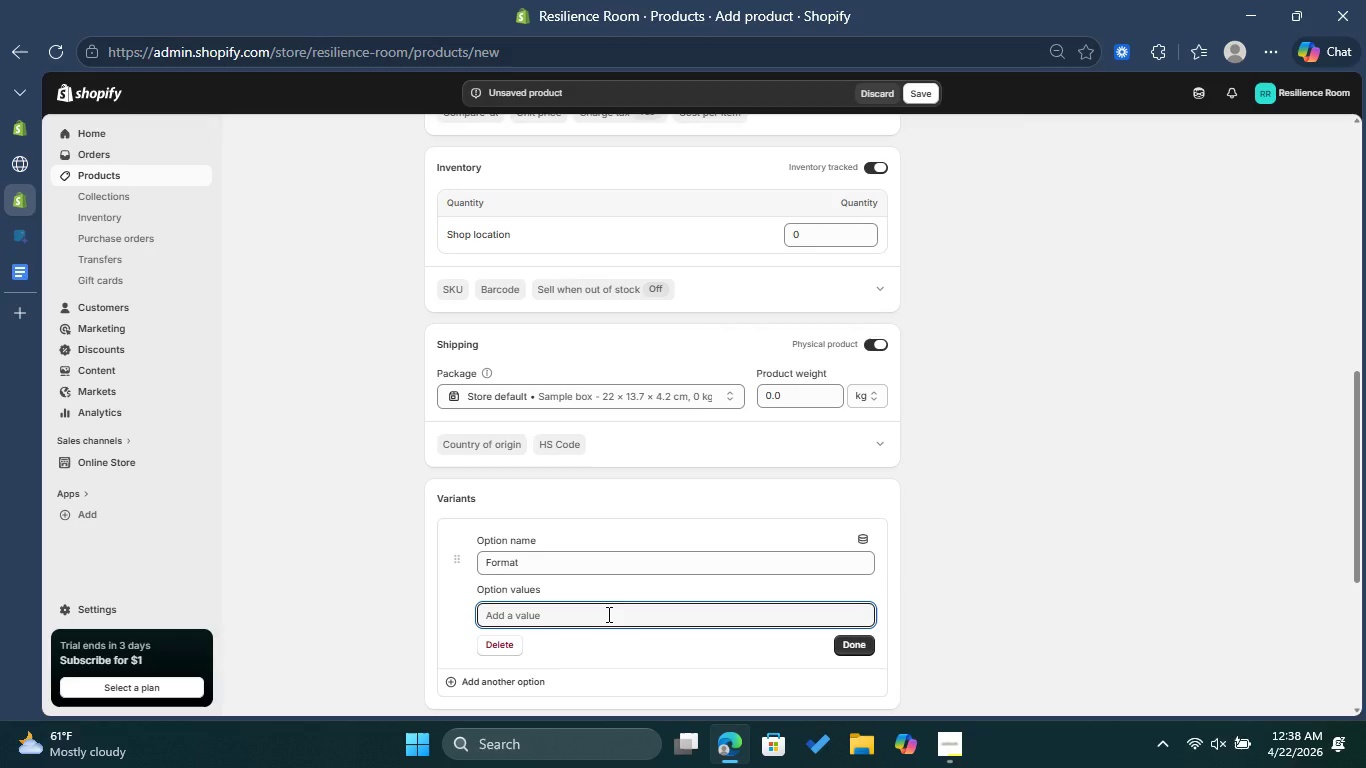 
type(Journal)
 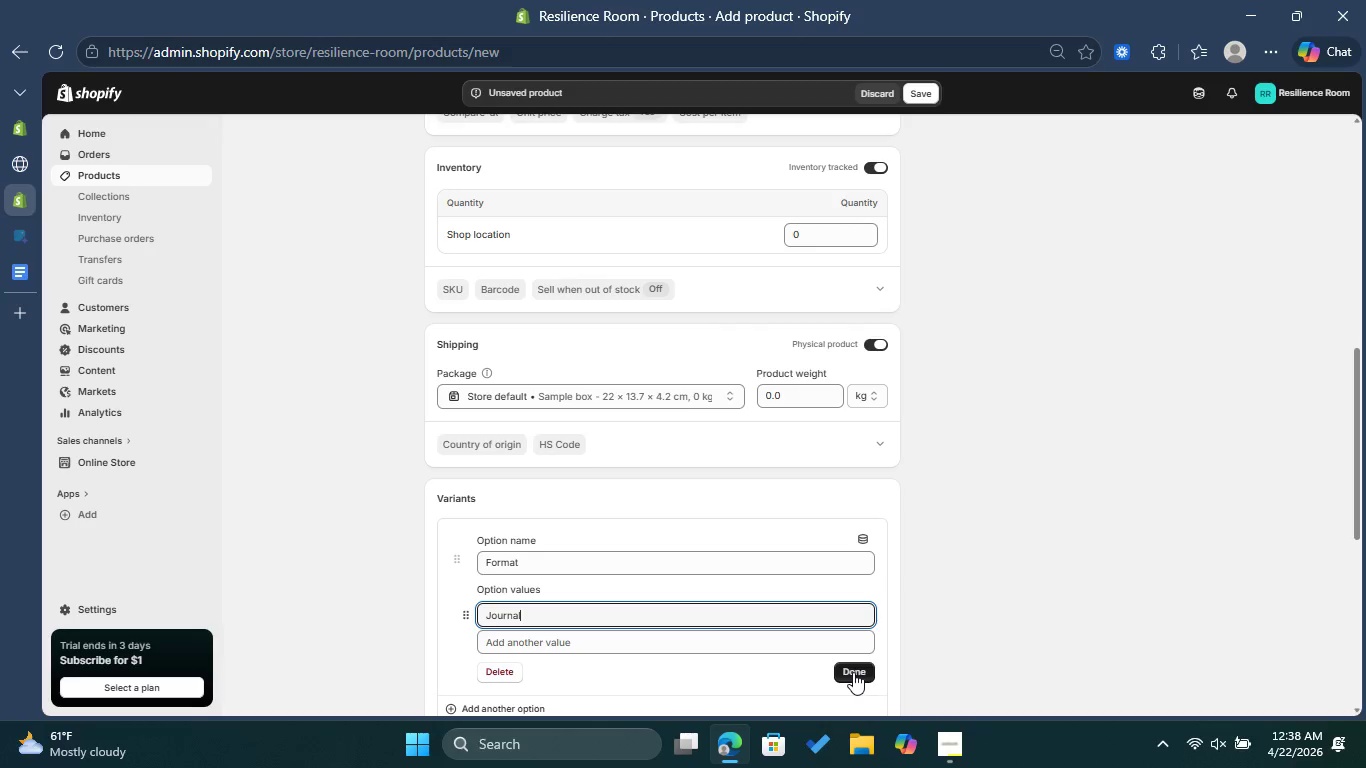 
left_click([853, 672])
 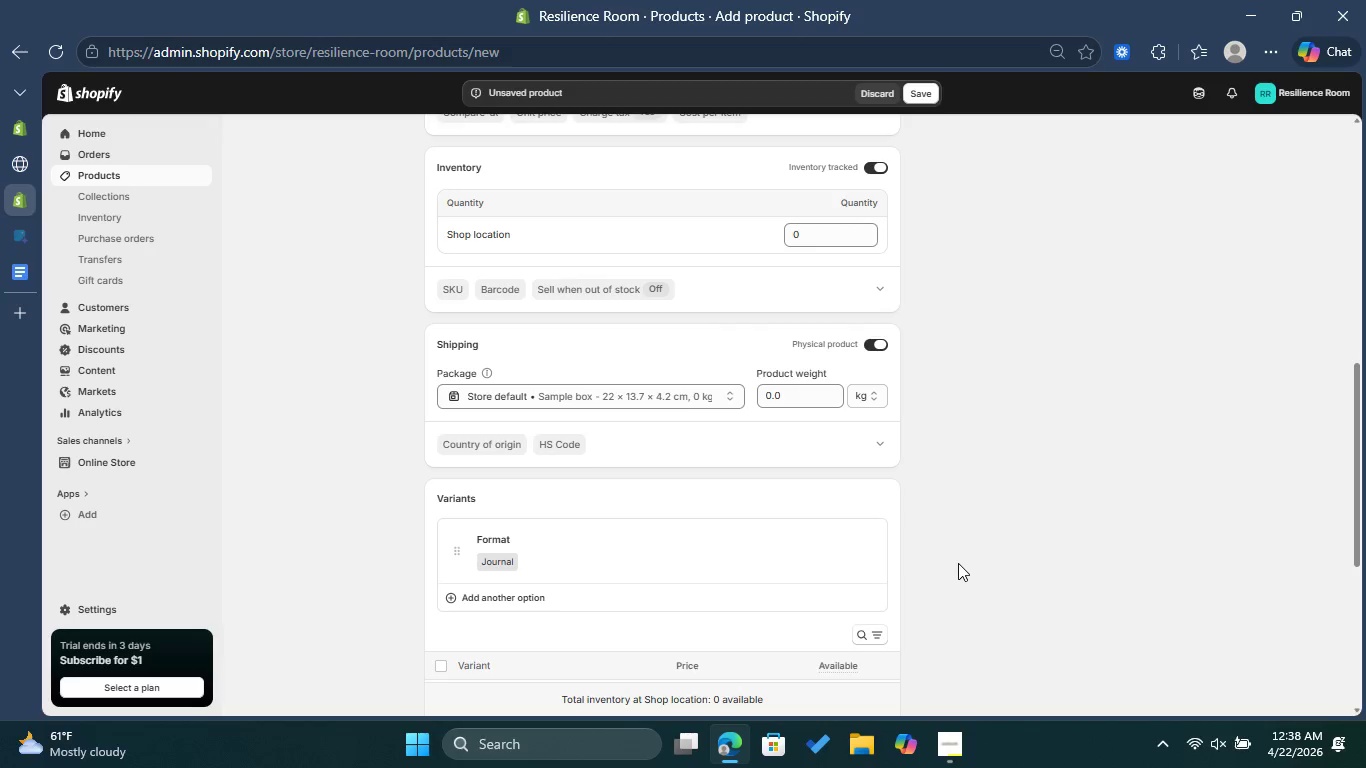 
scroll: coordinate [901, 569], scroll_direction: down, amount: 2.0
 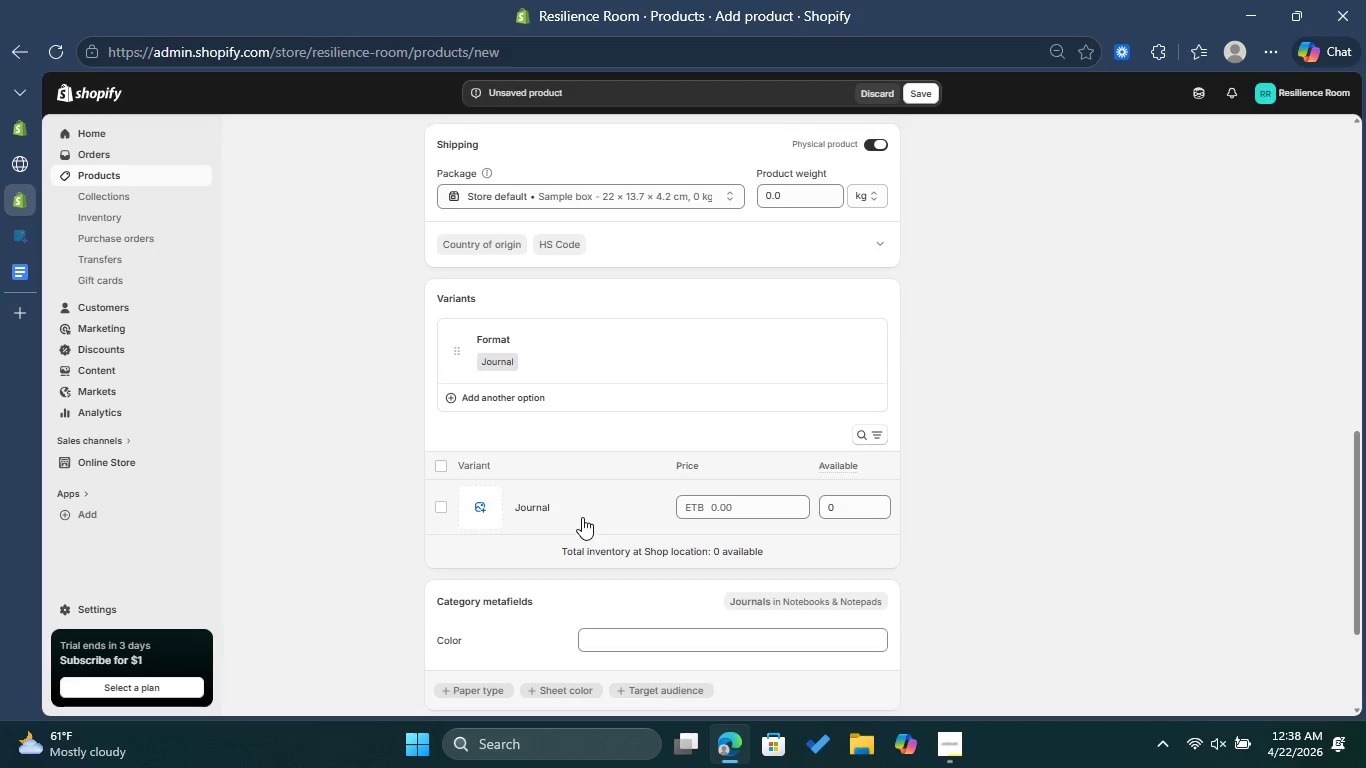 
left_click([585, 514])
 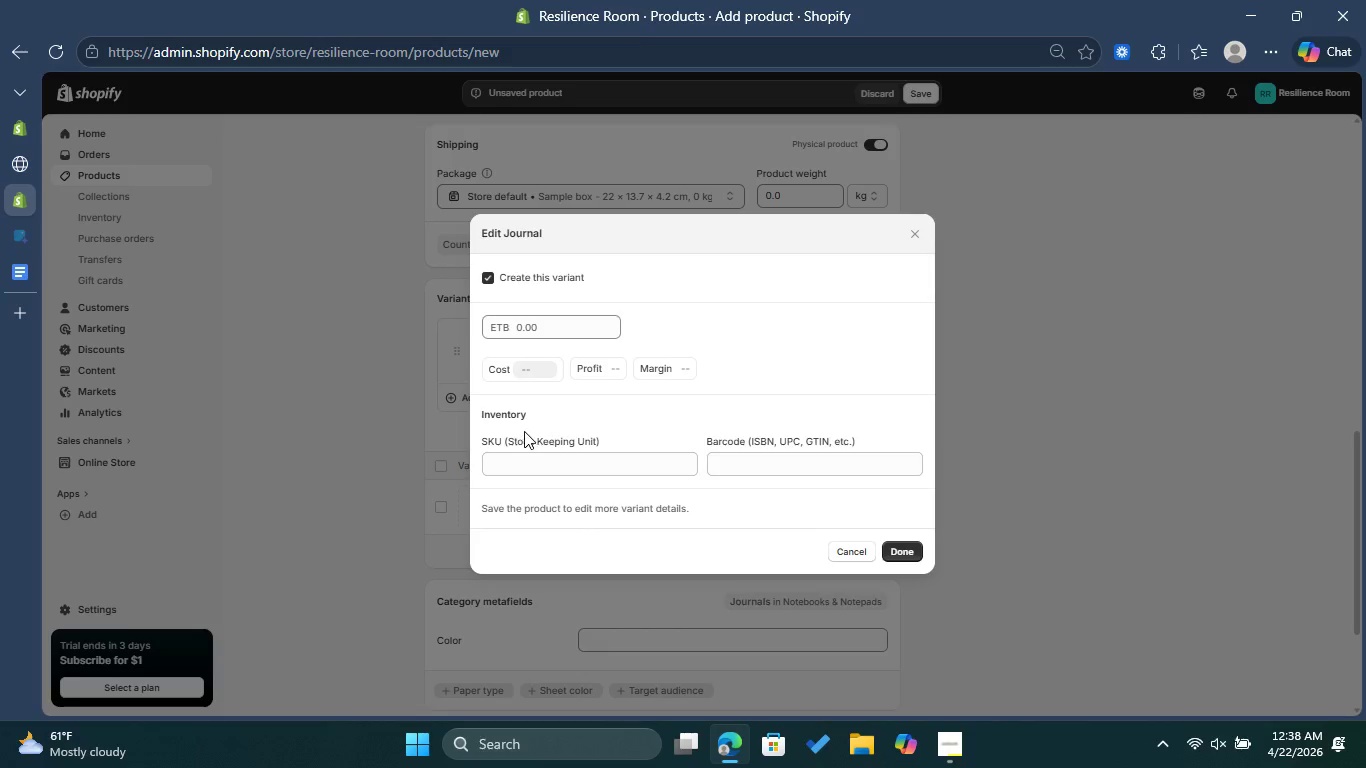 
left_click([548, 461])
 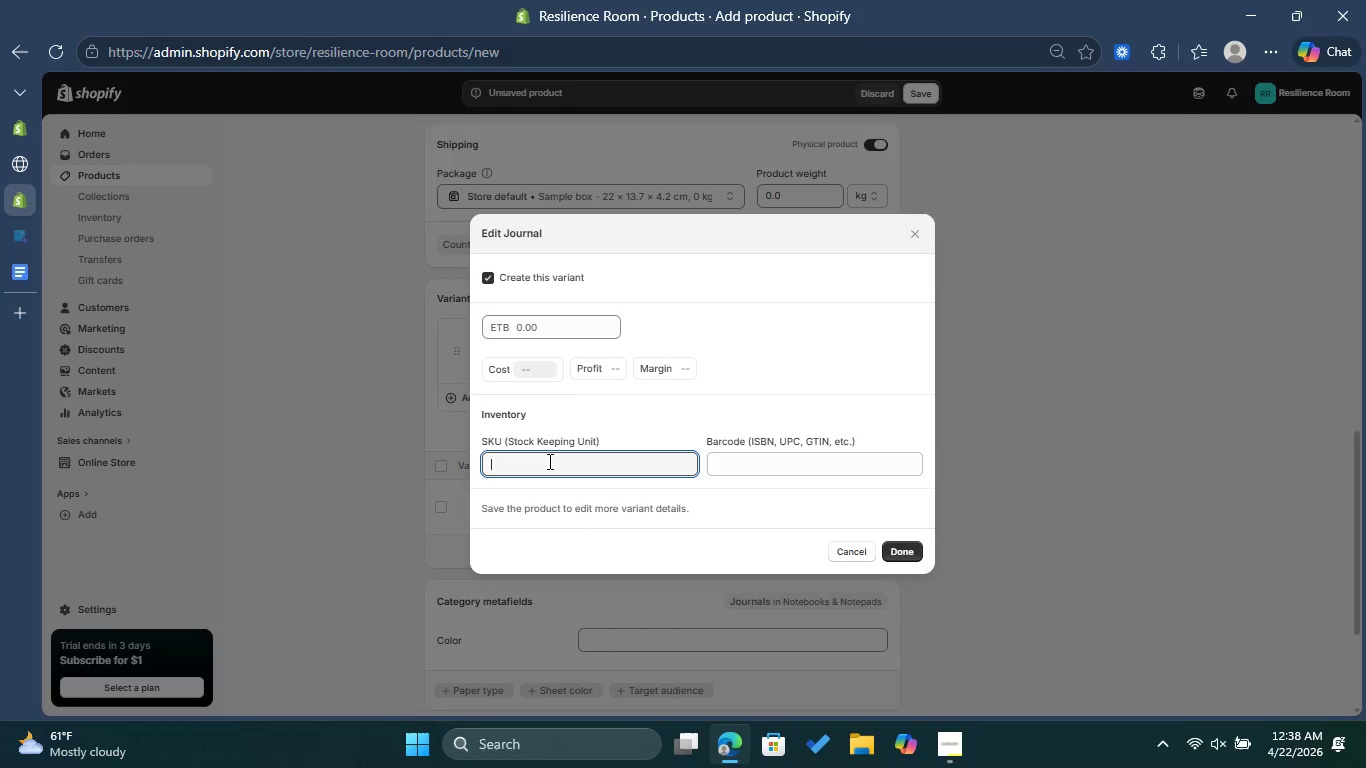 
type(RR-ETJ-008)
 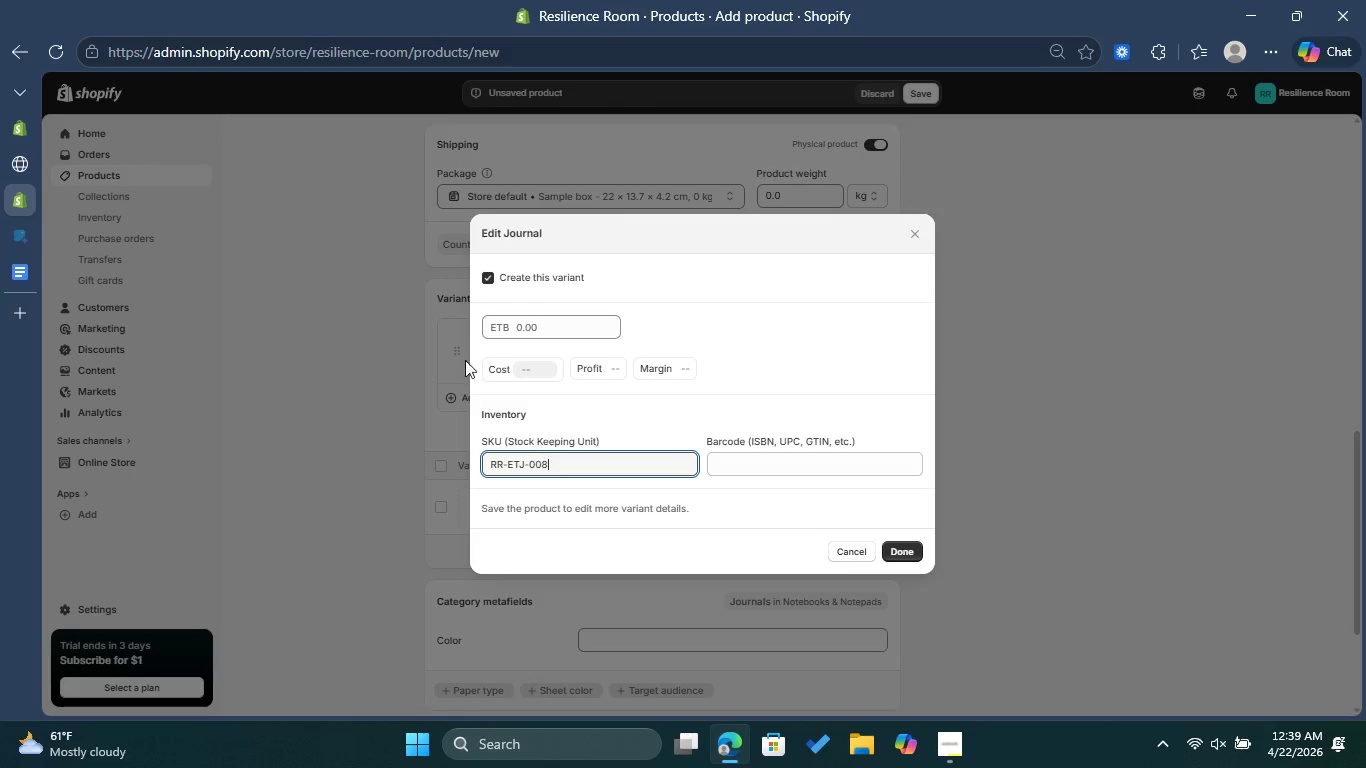 
left_click([549, 321])
 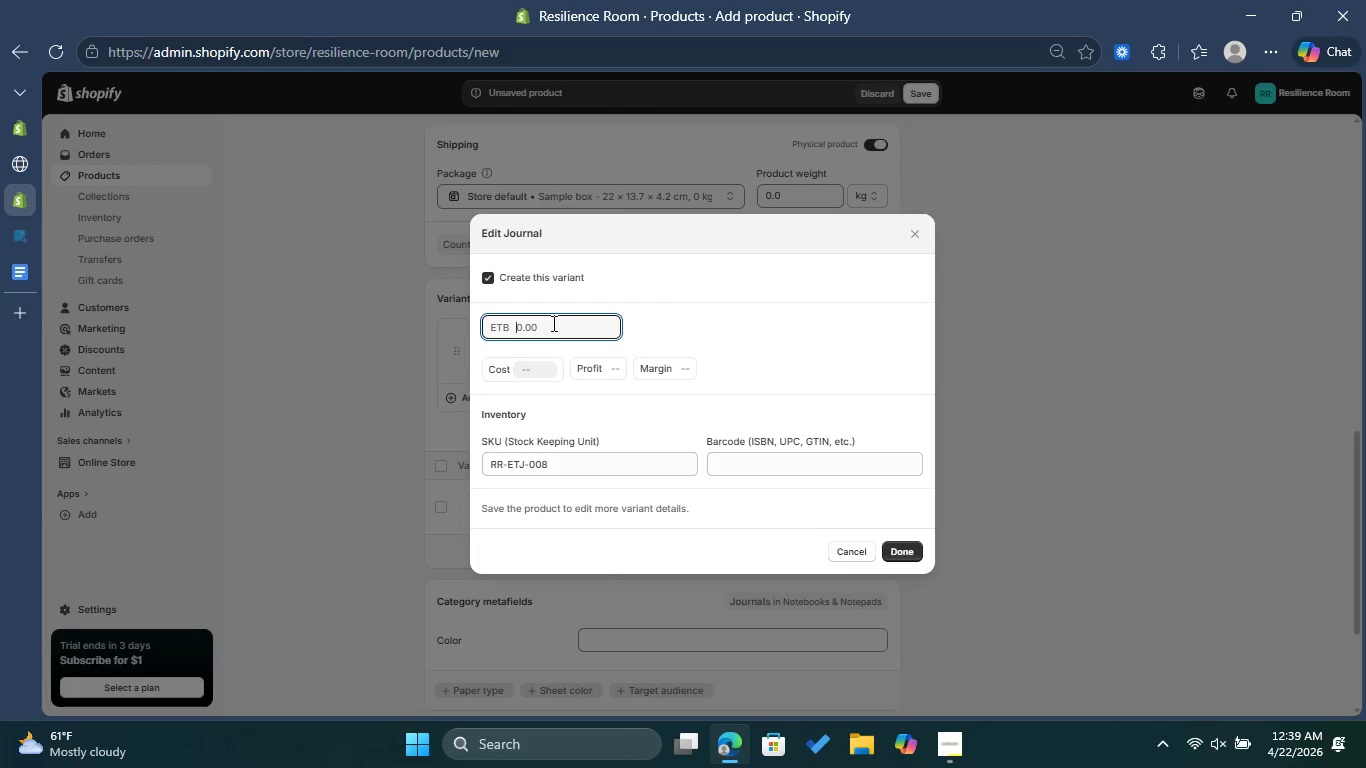 
type(30)
 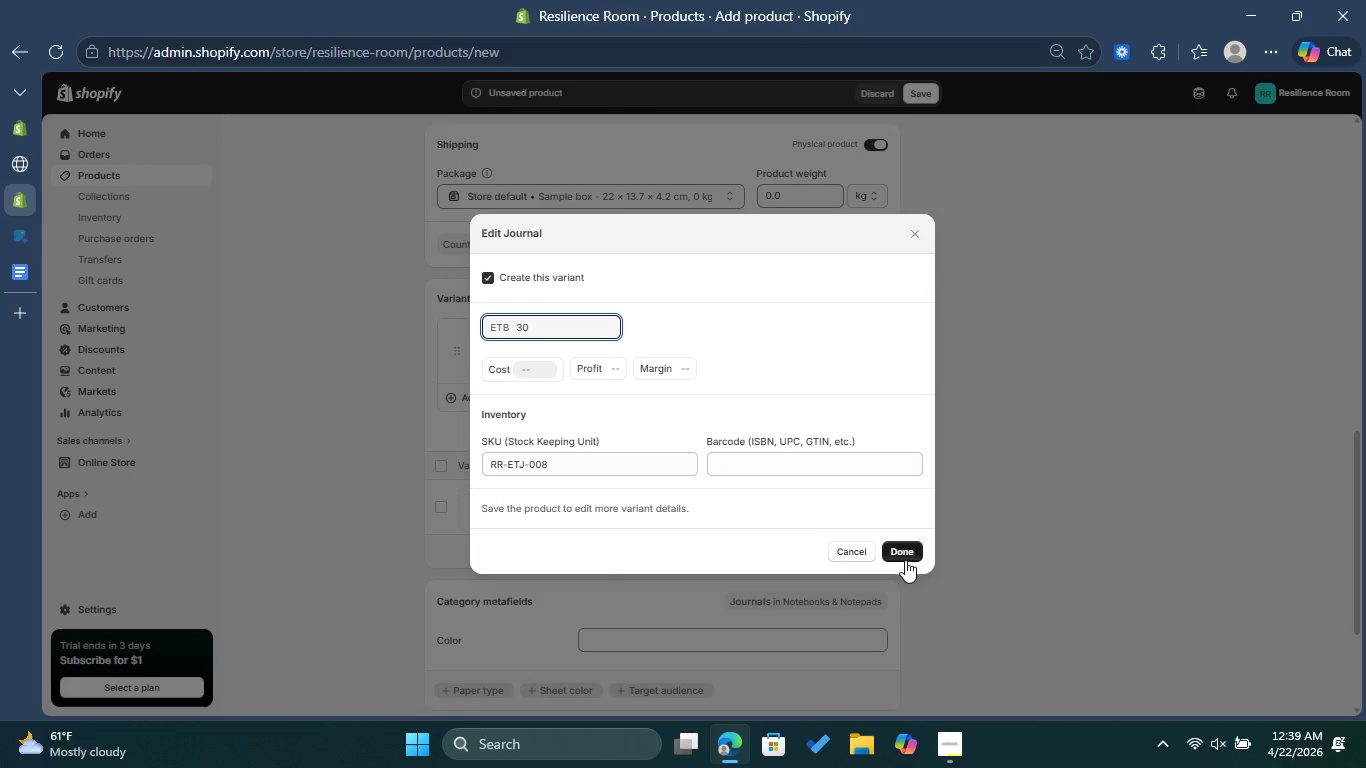 
left_click([903, 555])
 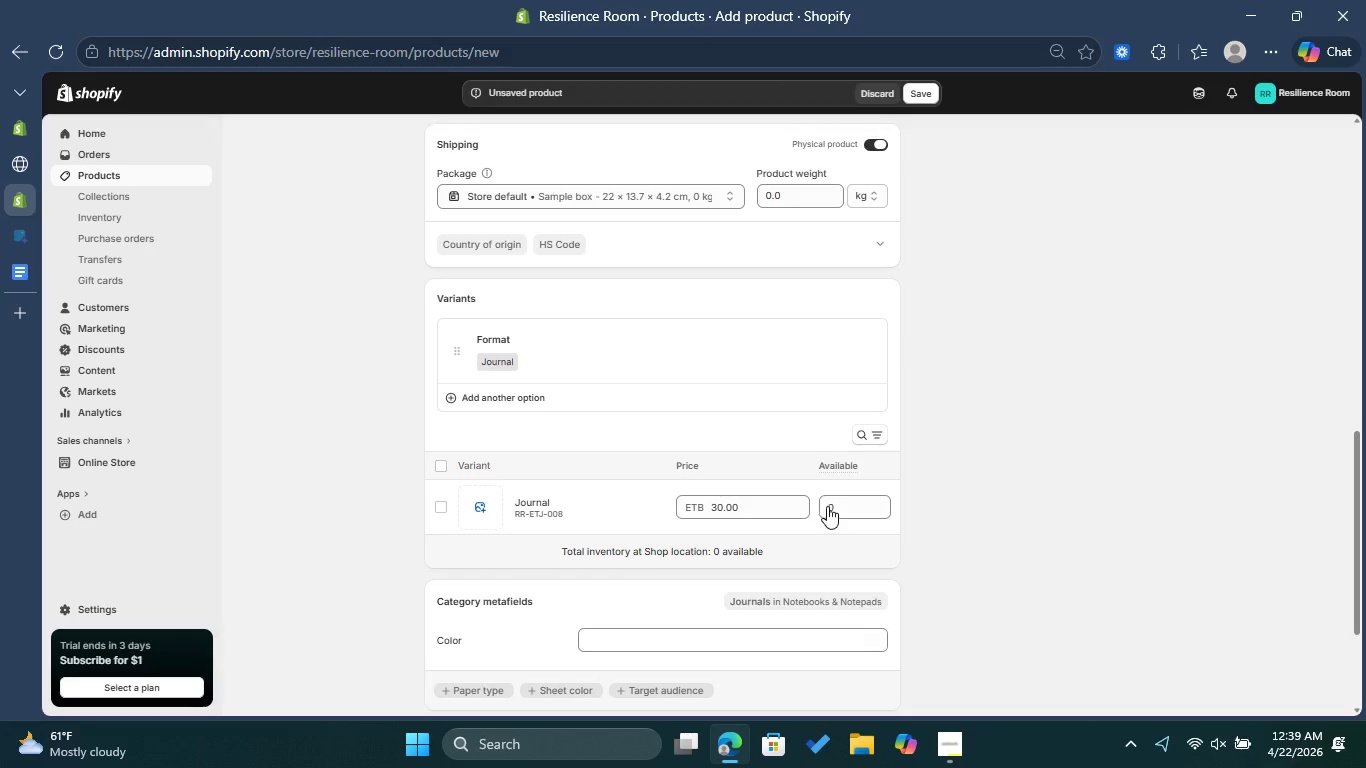 
left_click([840, 506])
 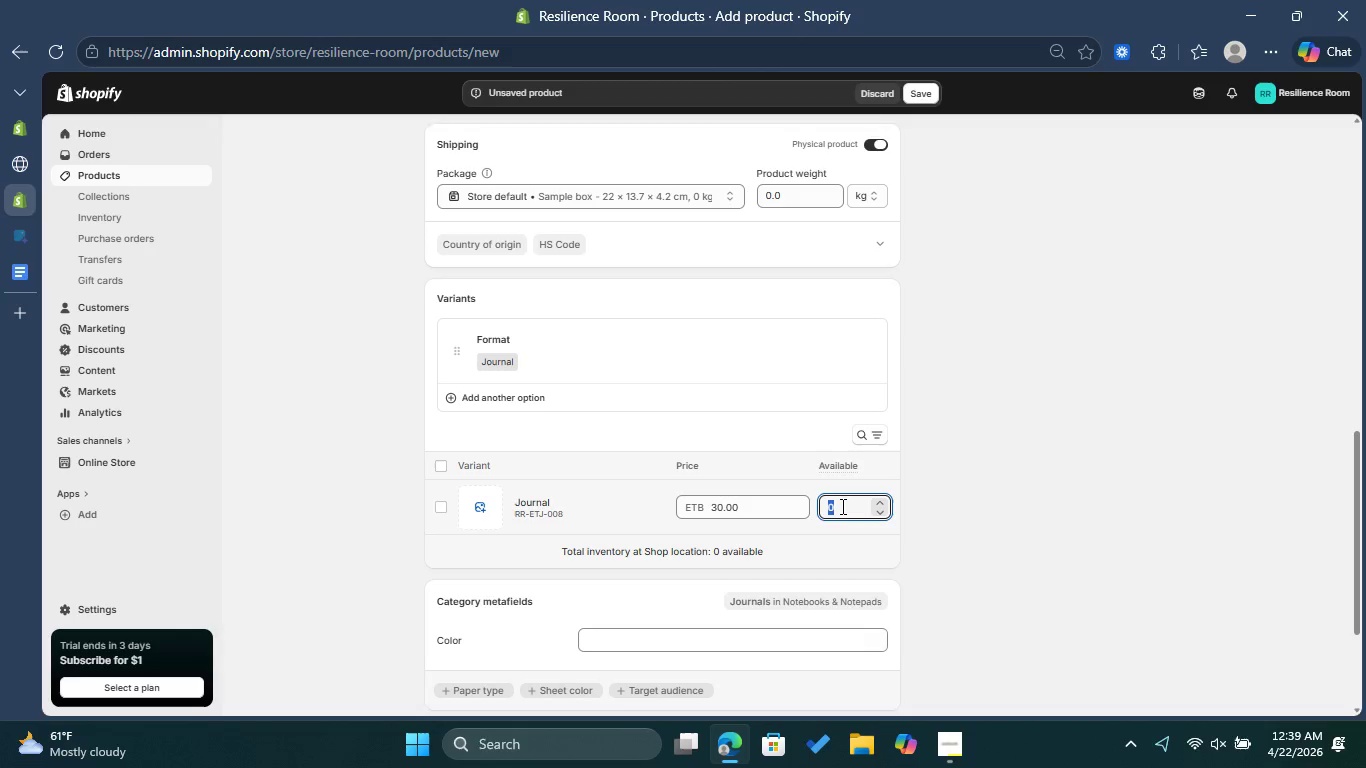 
type(110)
 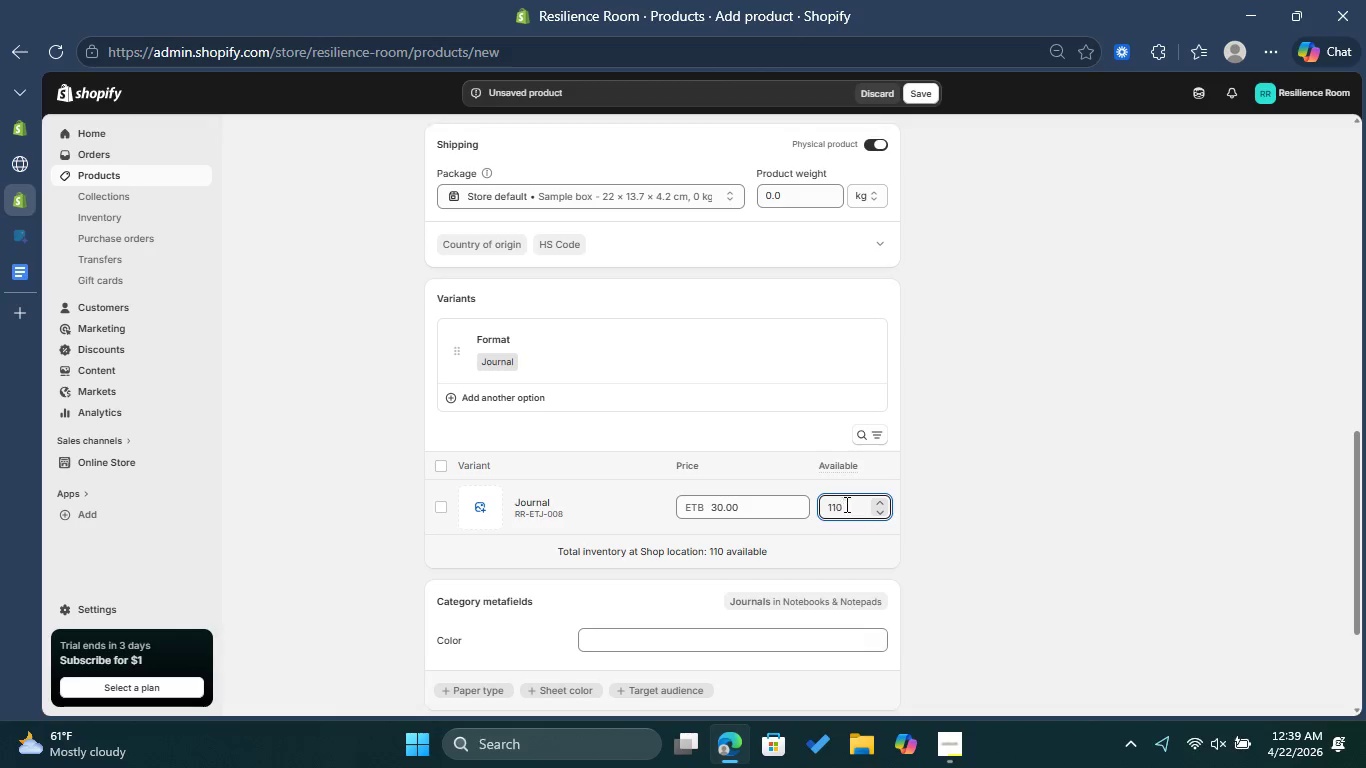 
left_click([1049, 494])
 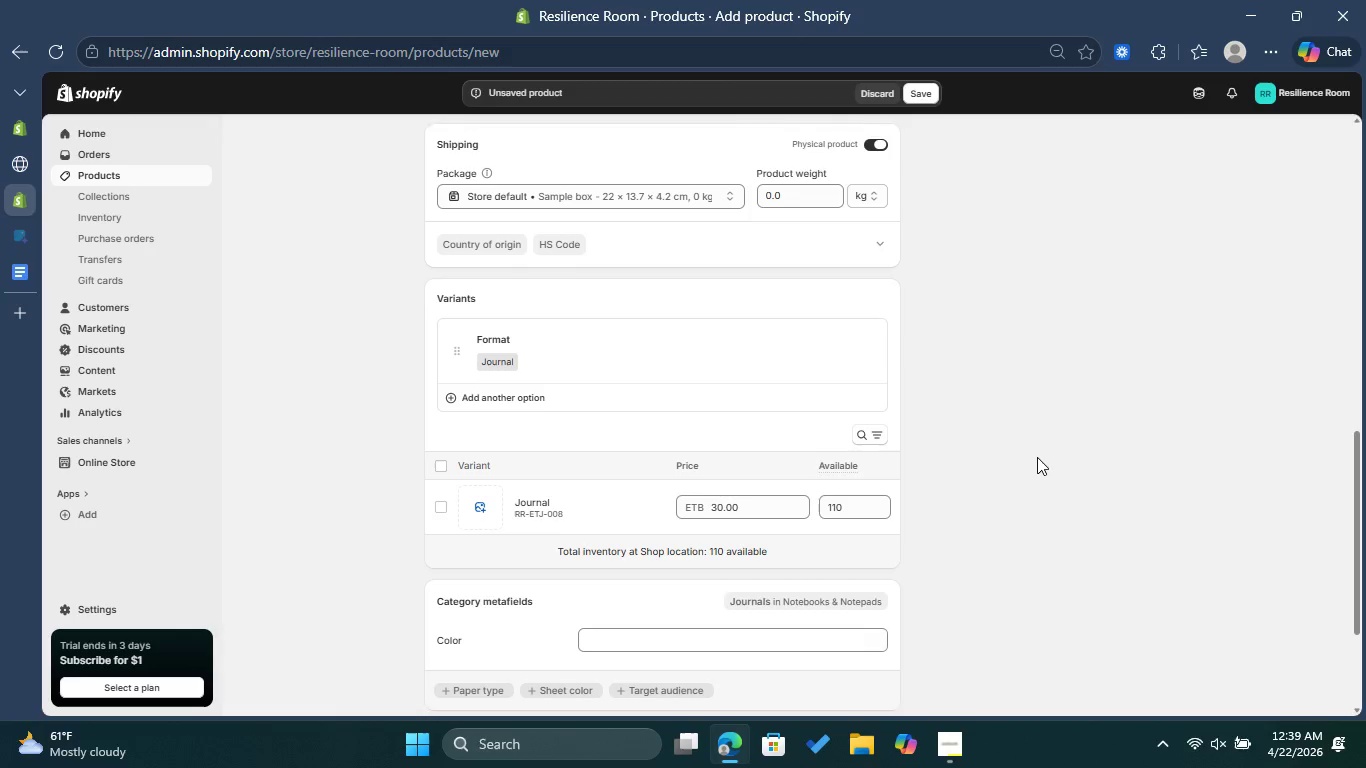 
scroll: coordinate [1037, 455], scroll_direction: up, amount: 2.0
 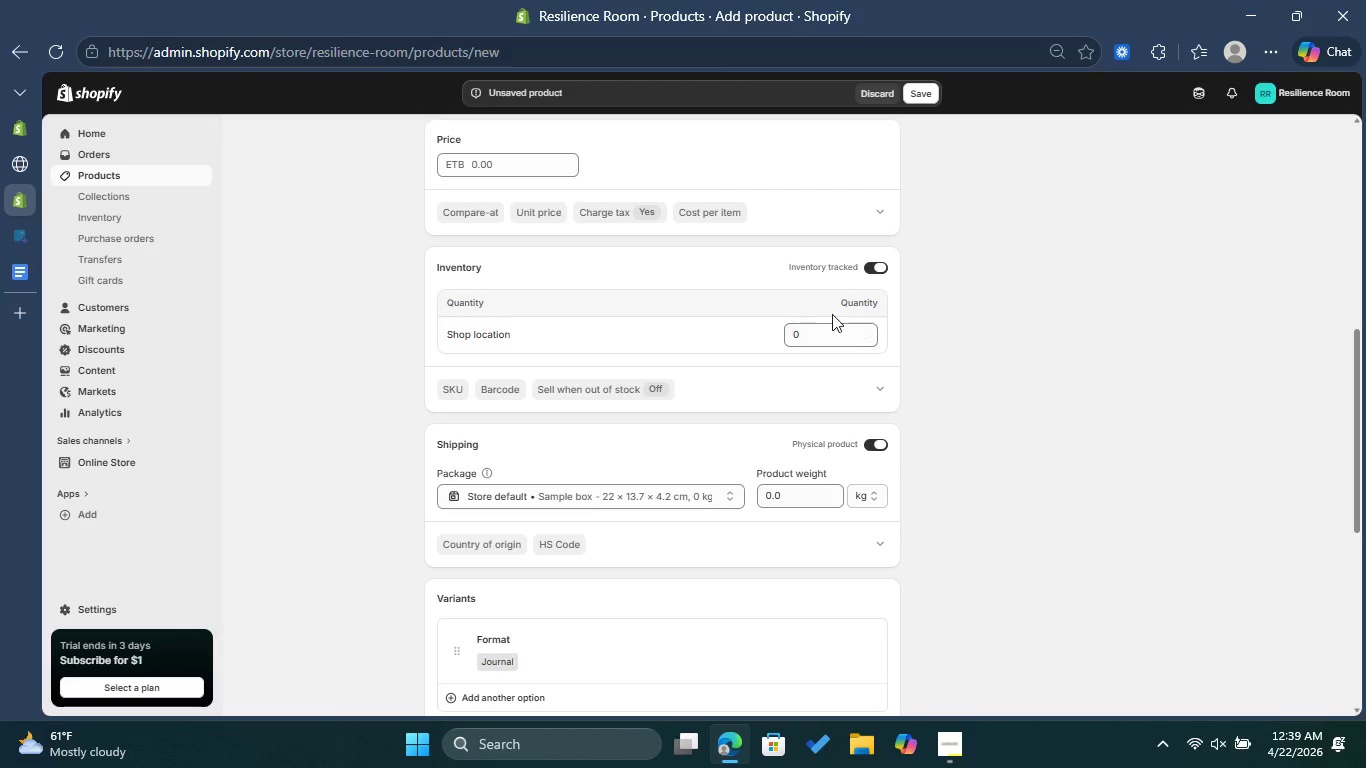 
left_click([829, 344])
 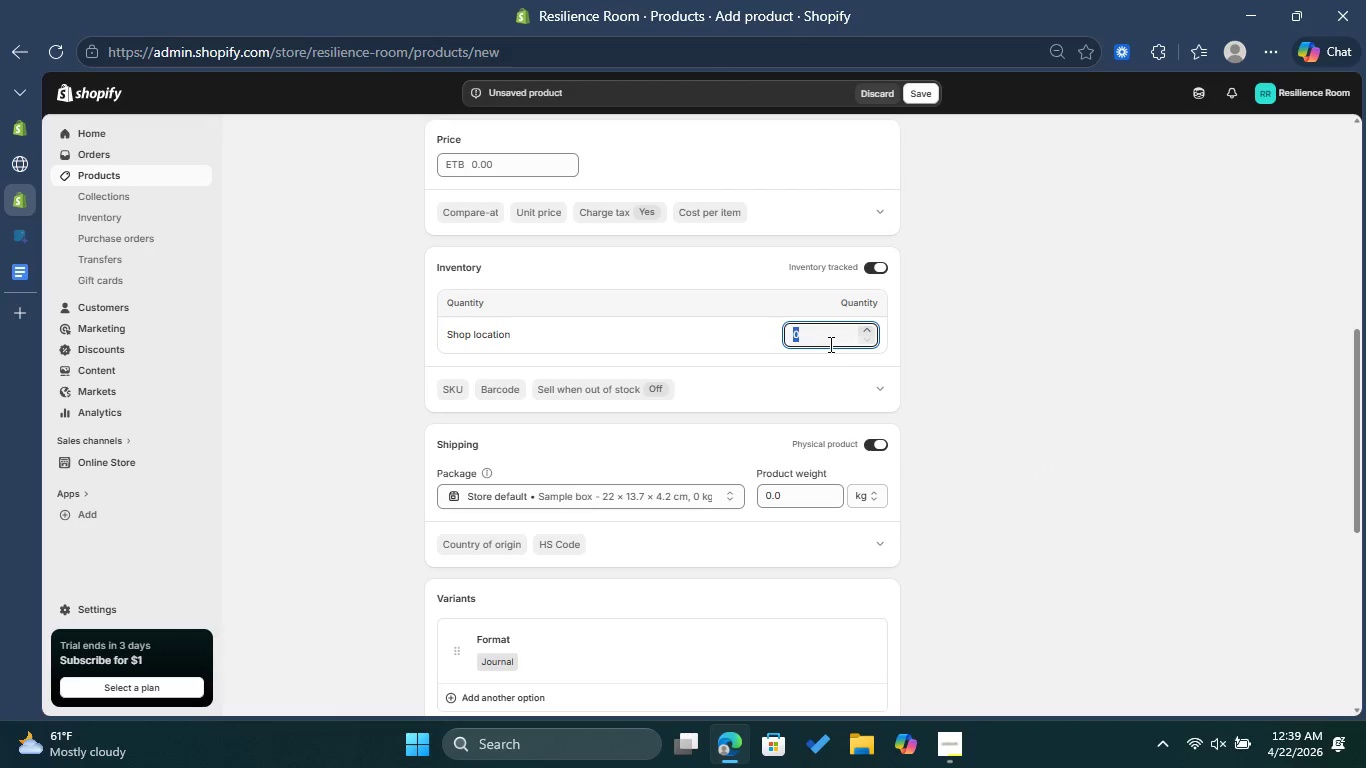 
type(110)
 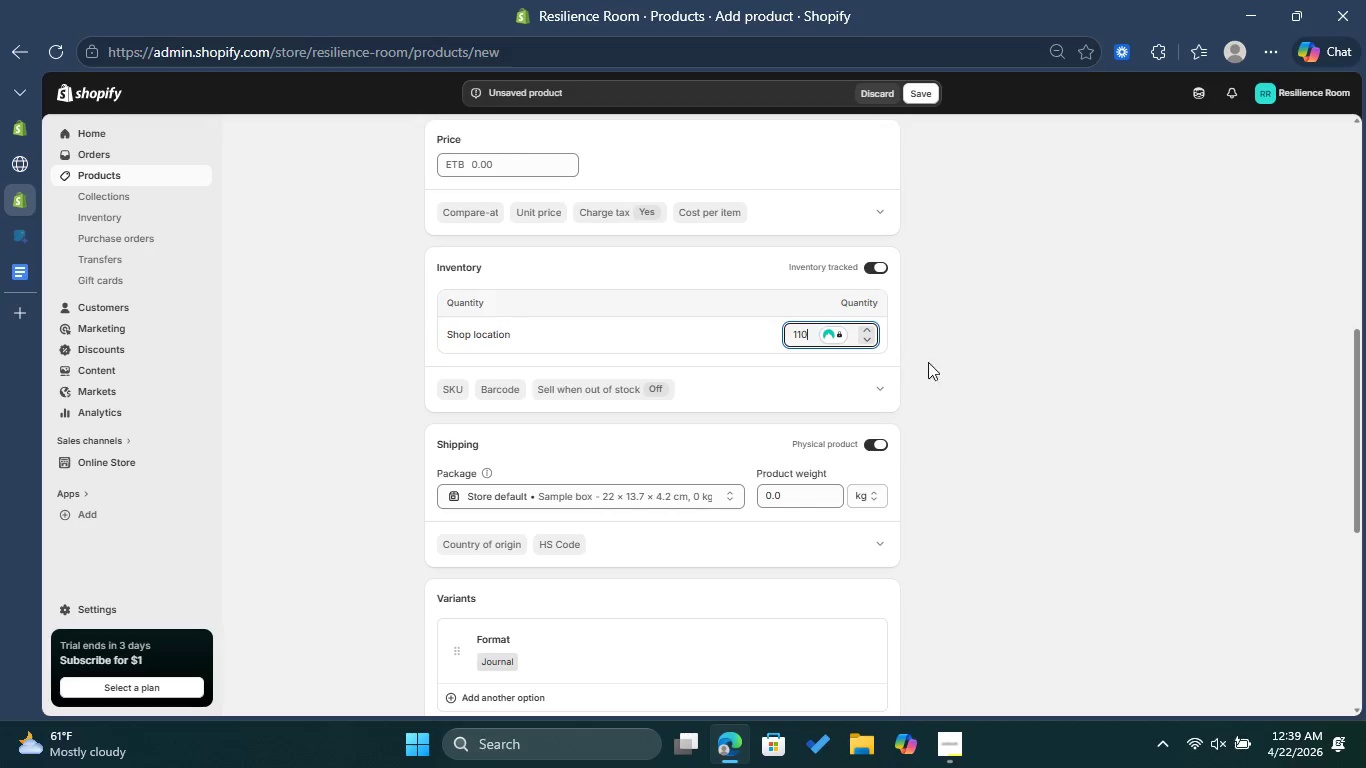 
left_click([1061, 351])
 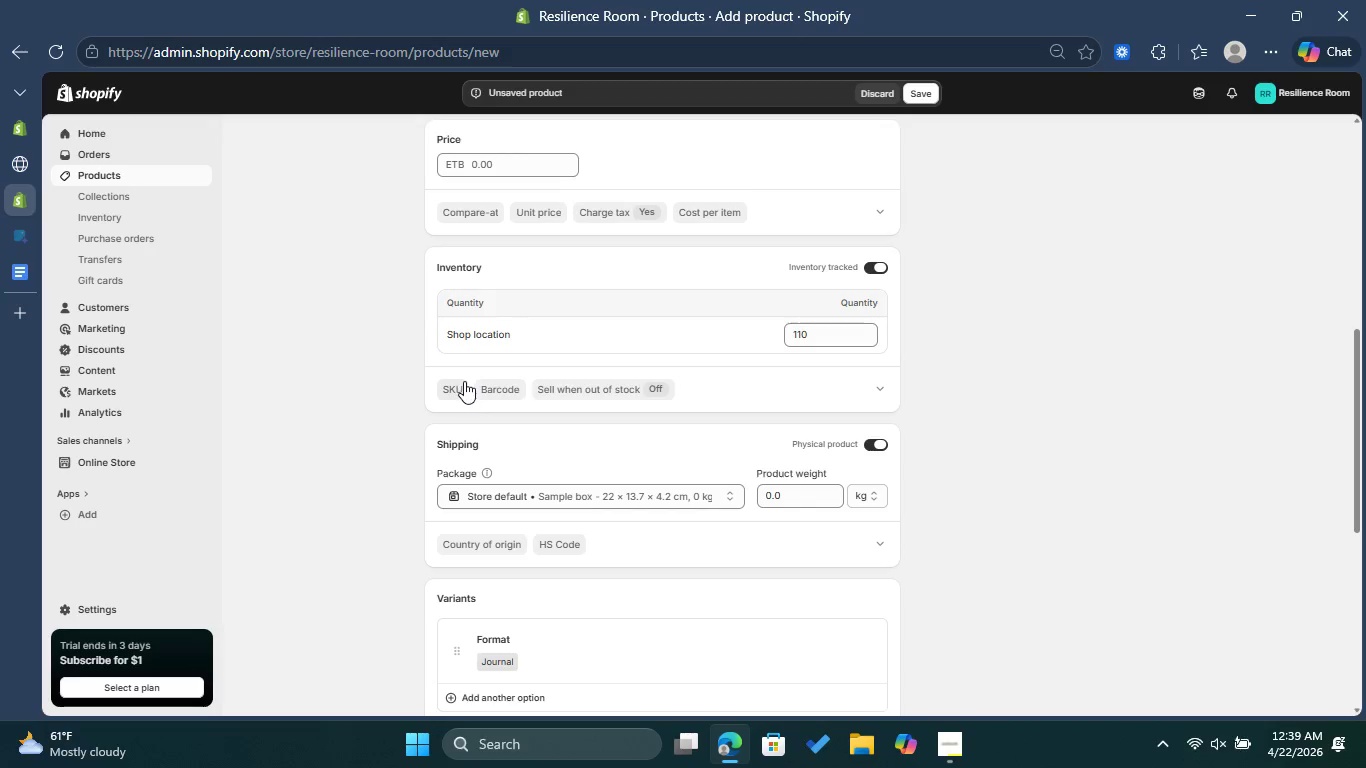 
left_click([456, 390])
 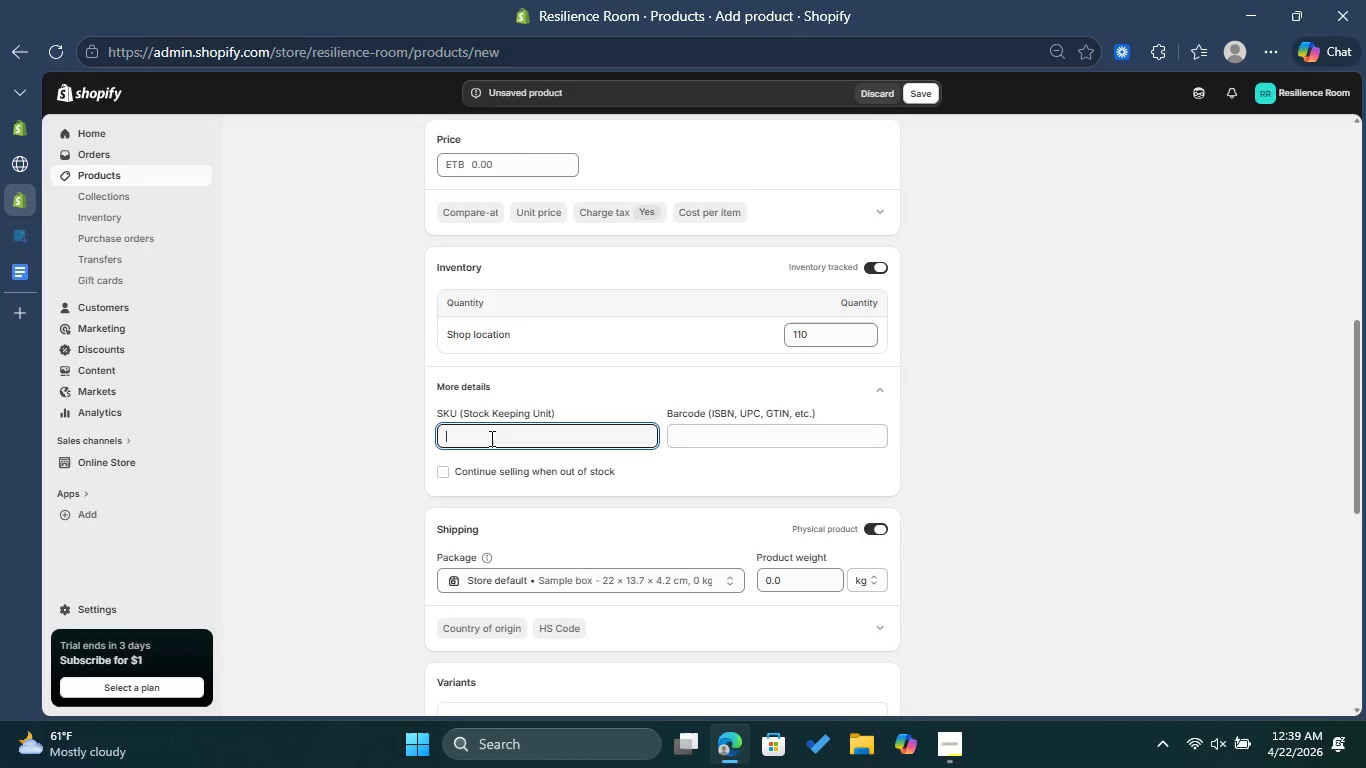 
type(rr)
key(Backspace)
key(Backspace)
type(RR-ETJ-008)
 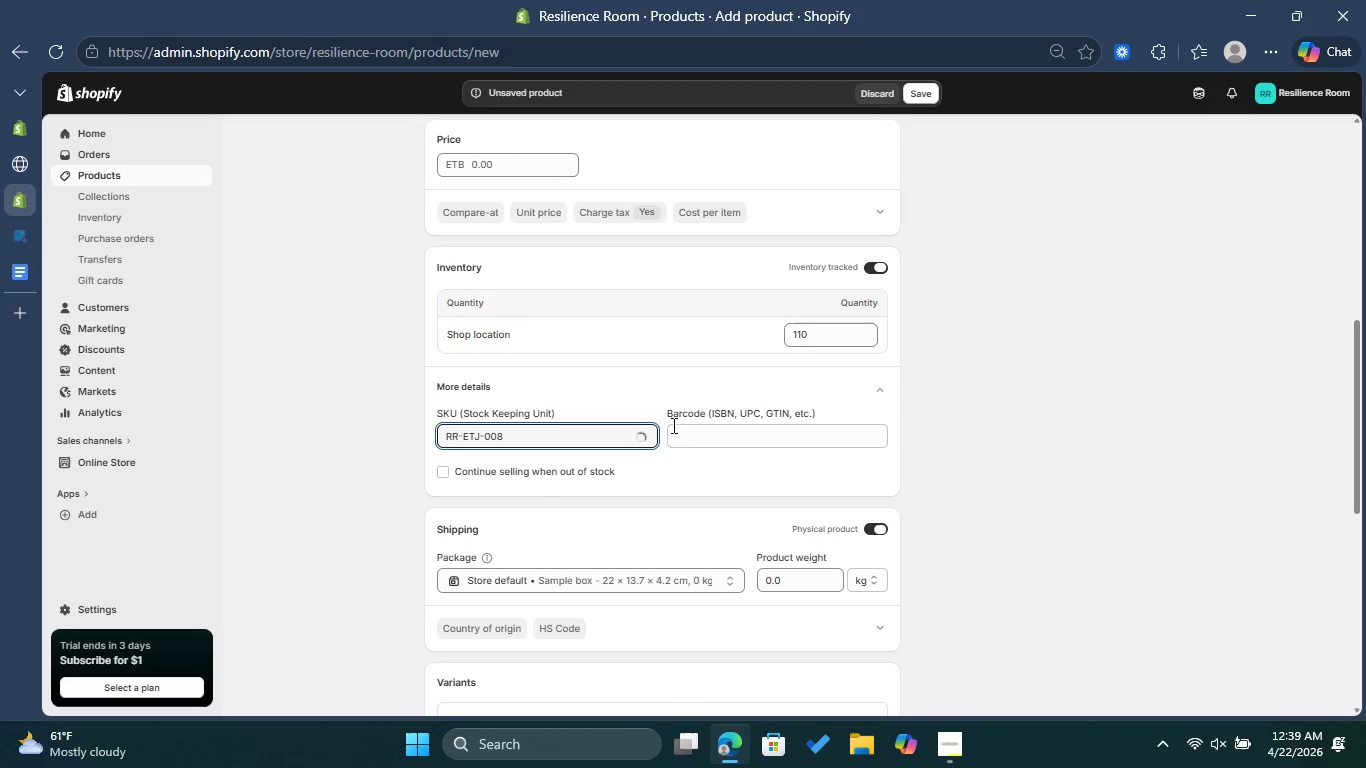 
left_click([1038, 390])
 